 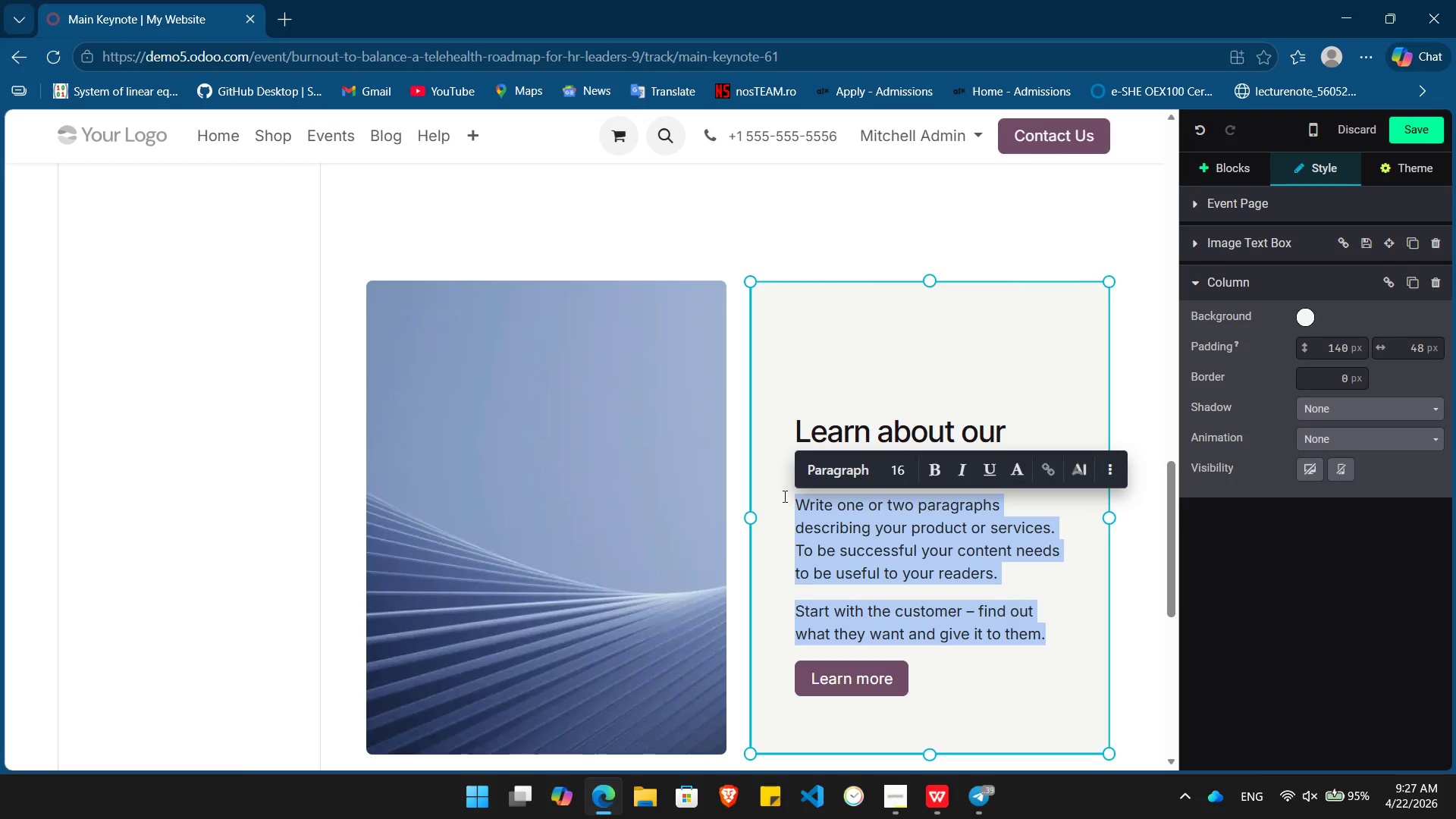 
key(Backspace)
type(Stop burnut before it starts. Join our exclusive webinar to lear how integrated teleg)
key(Backspace)
type(health and mental health coaching drive retention in 2024.)
 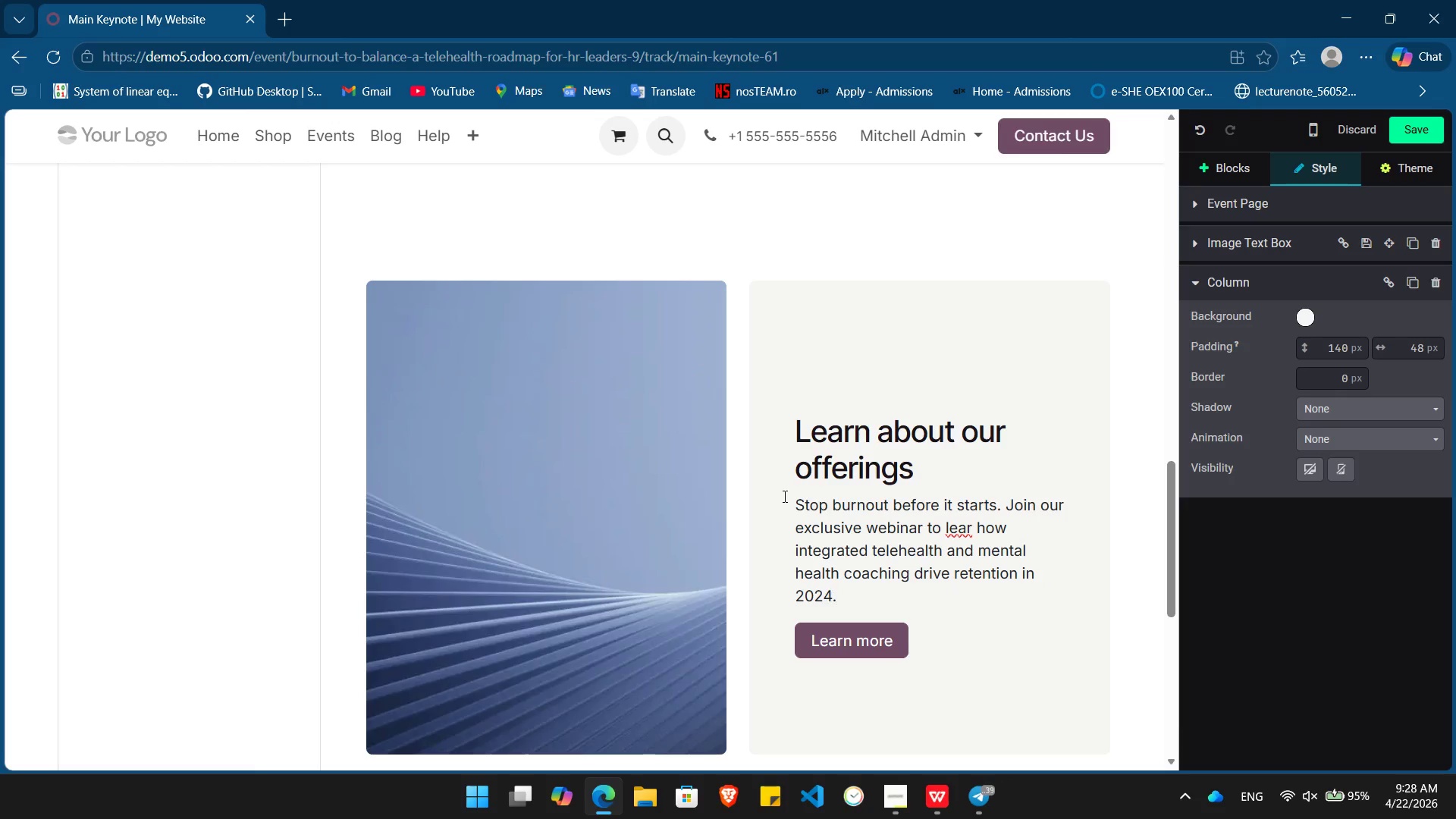 
left_click([948, 528])
 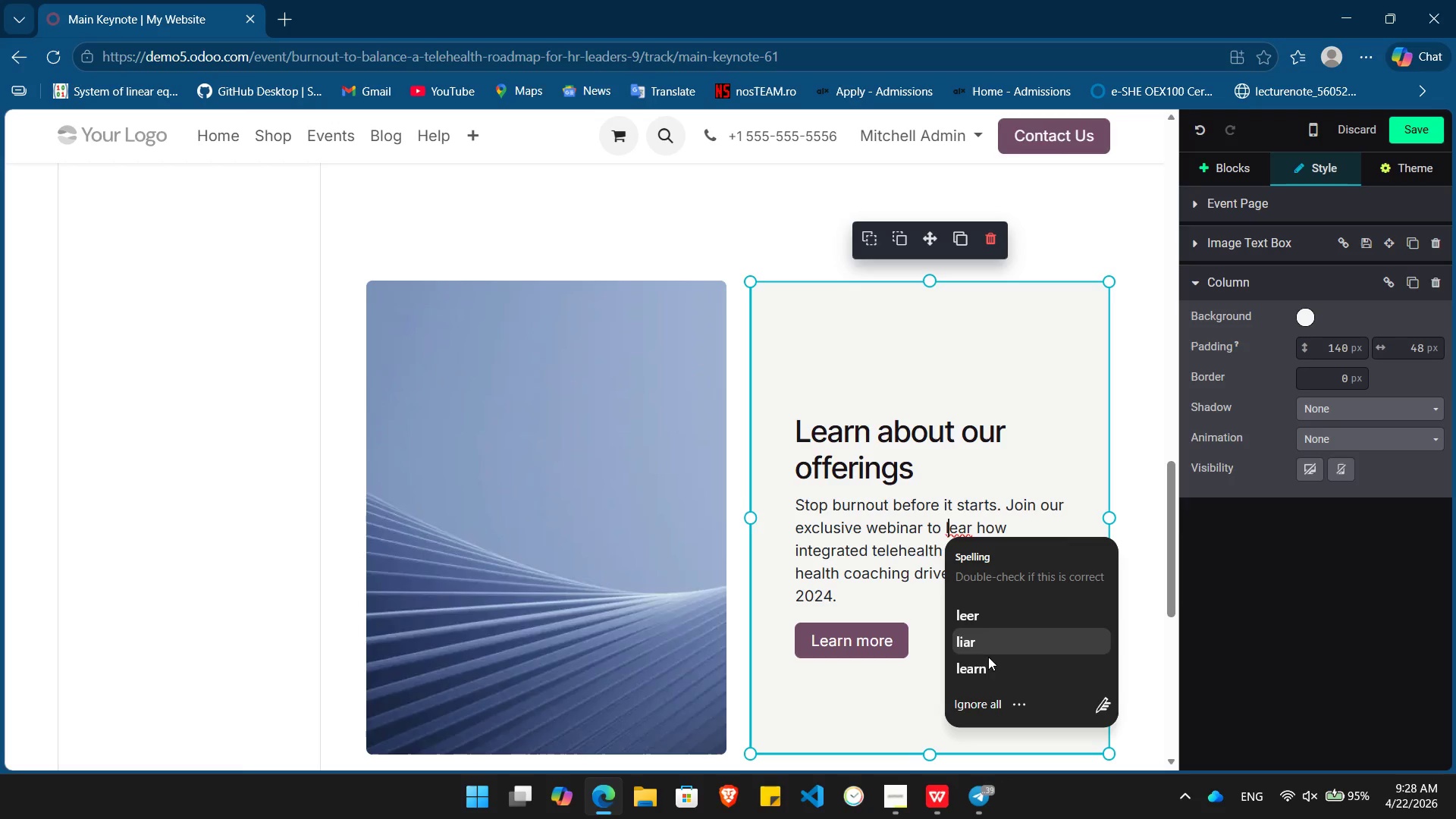 
left_click([988, 669])
 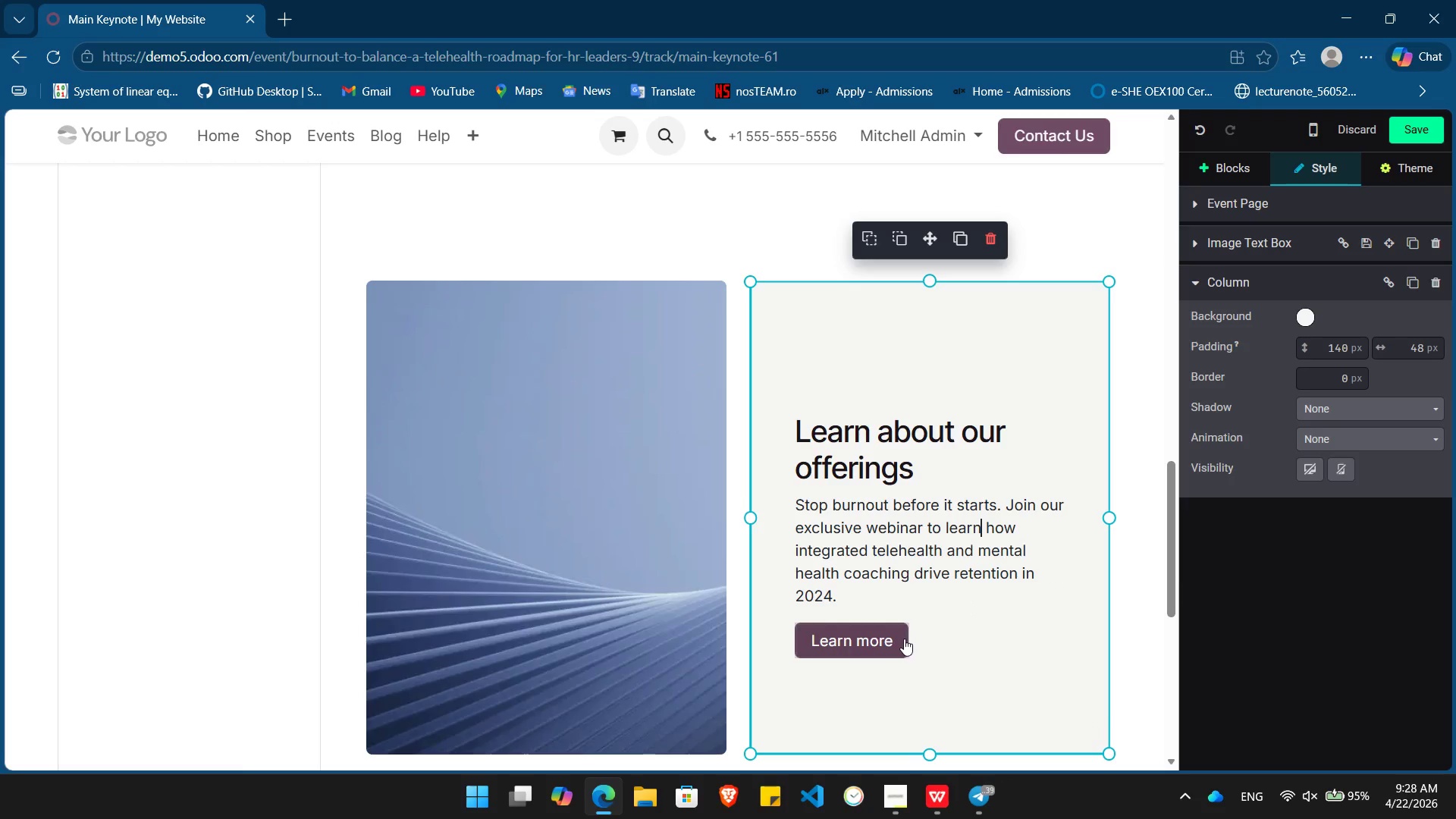 
left_click([890, 640])
 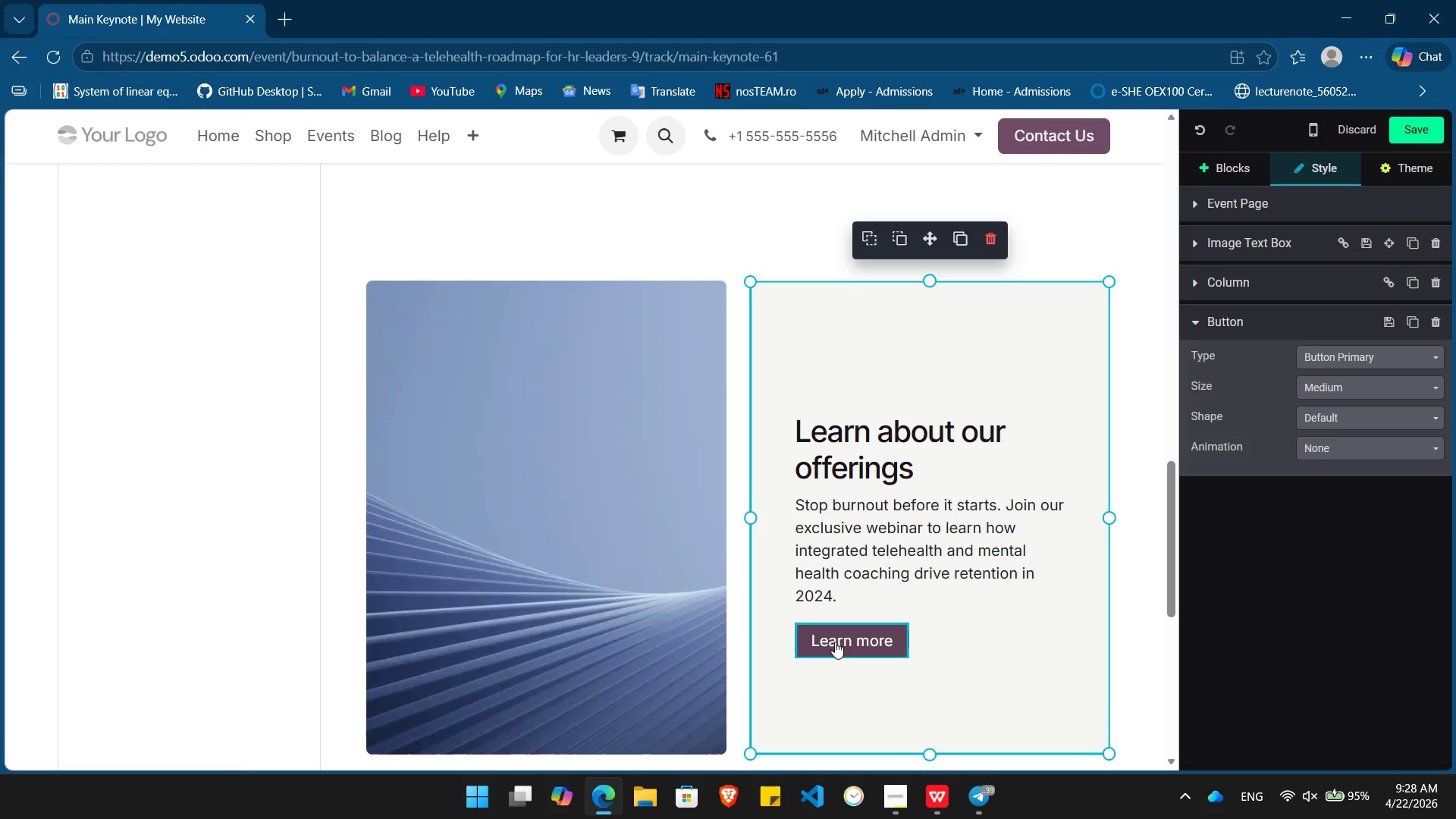 
left_click([835, 642])
 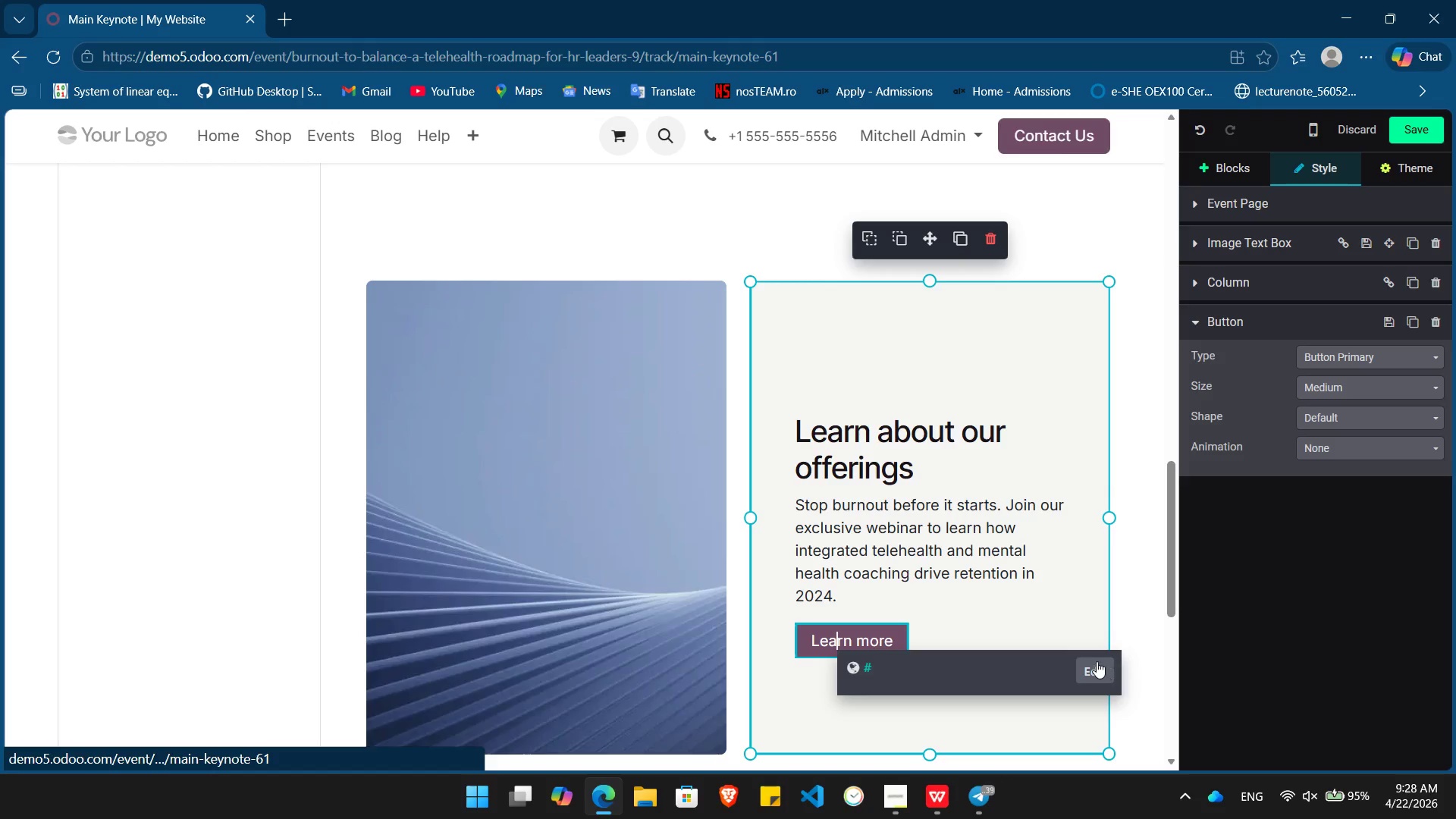 
left_click([1038, 596])
 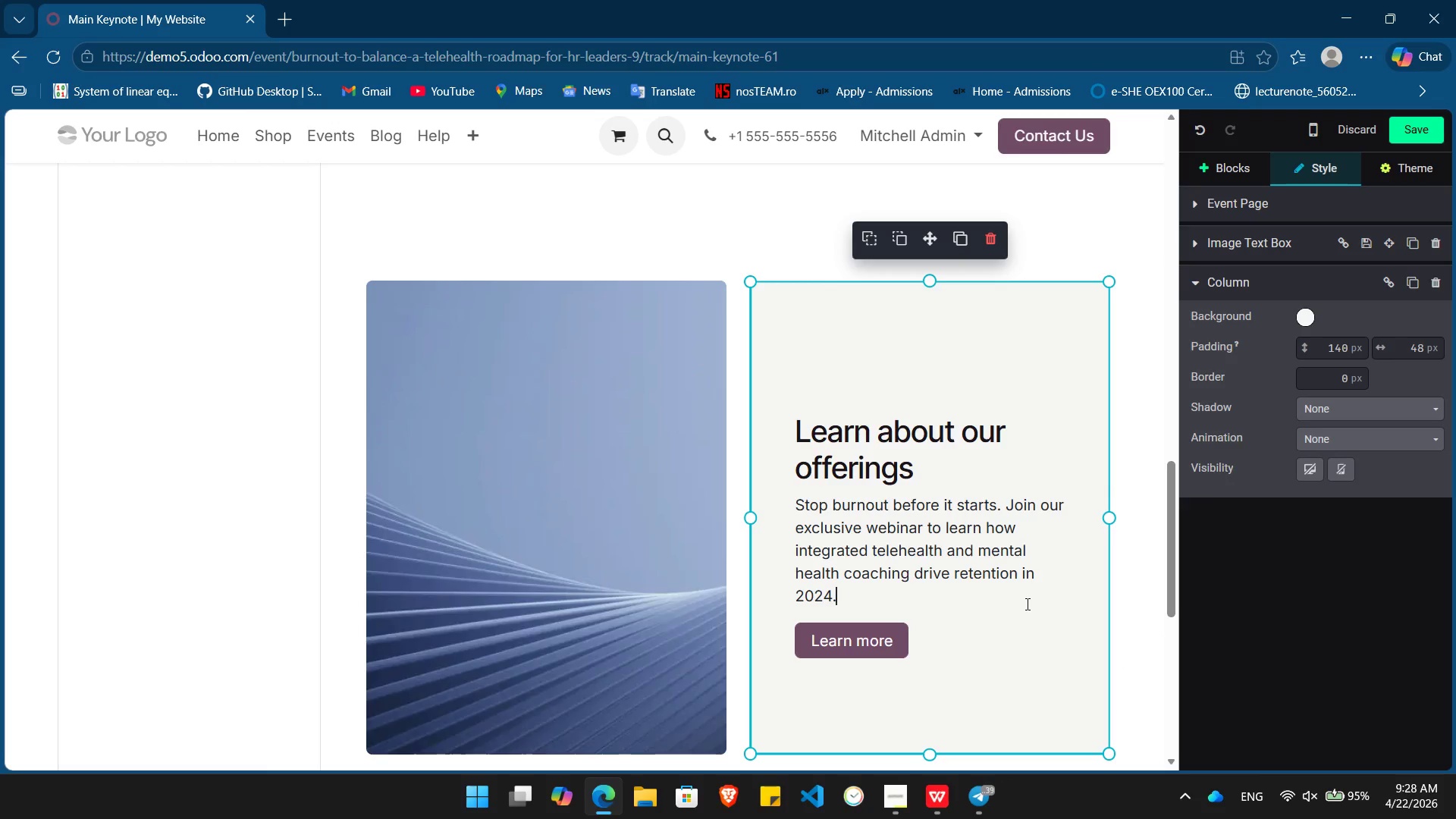 
scroll: coordinate [1026, 604], scroll_direction: down, amount: 3.0
 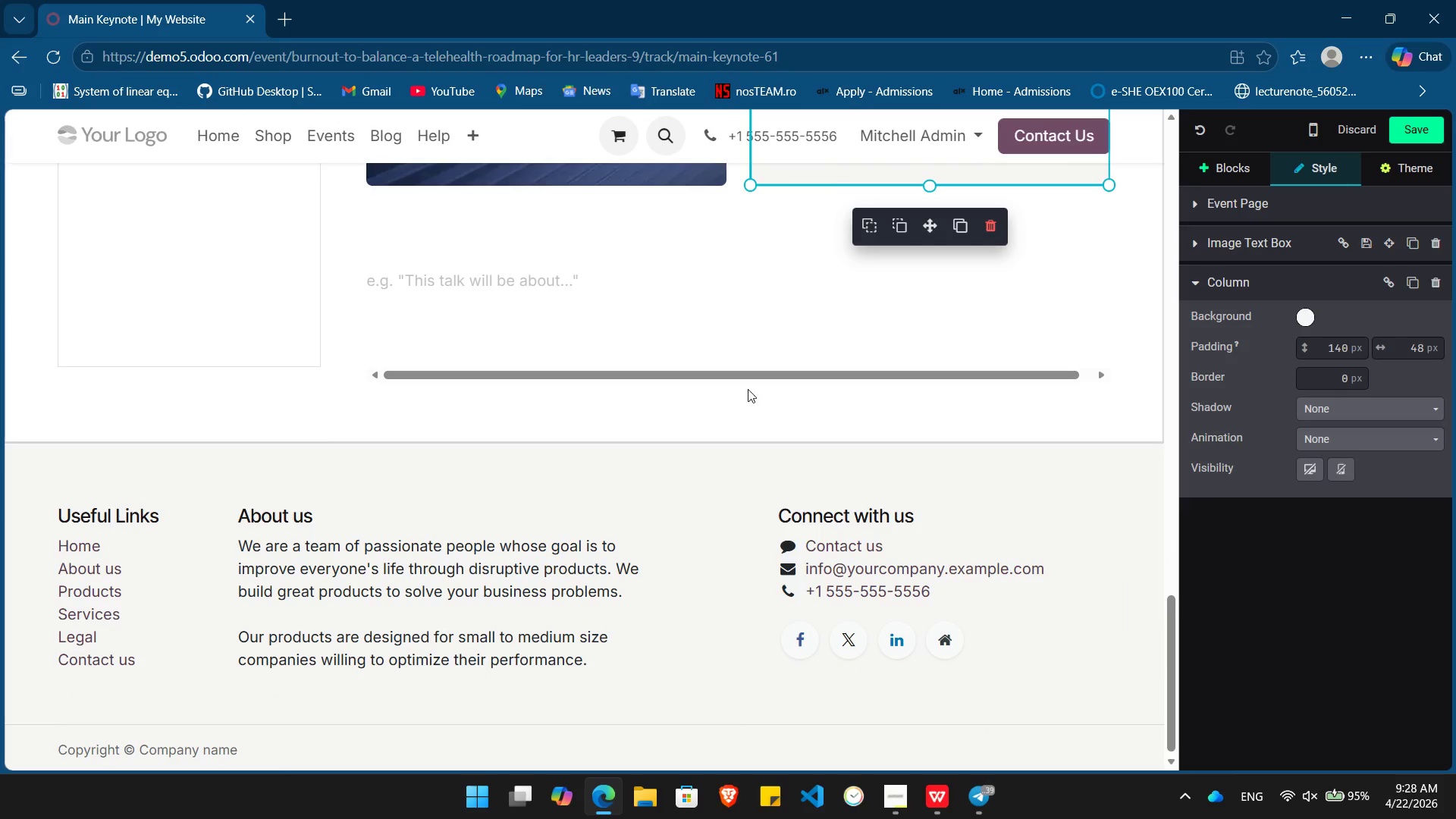 
left_click([653, 294])
 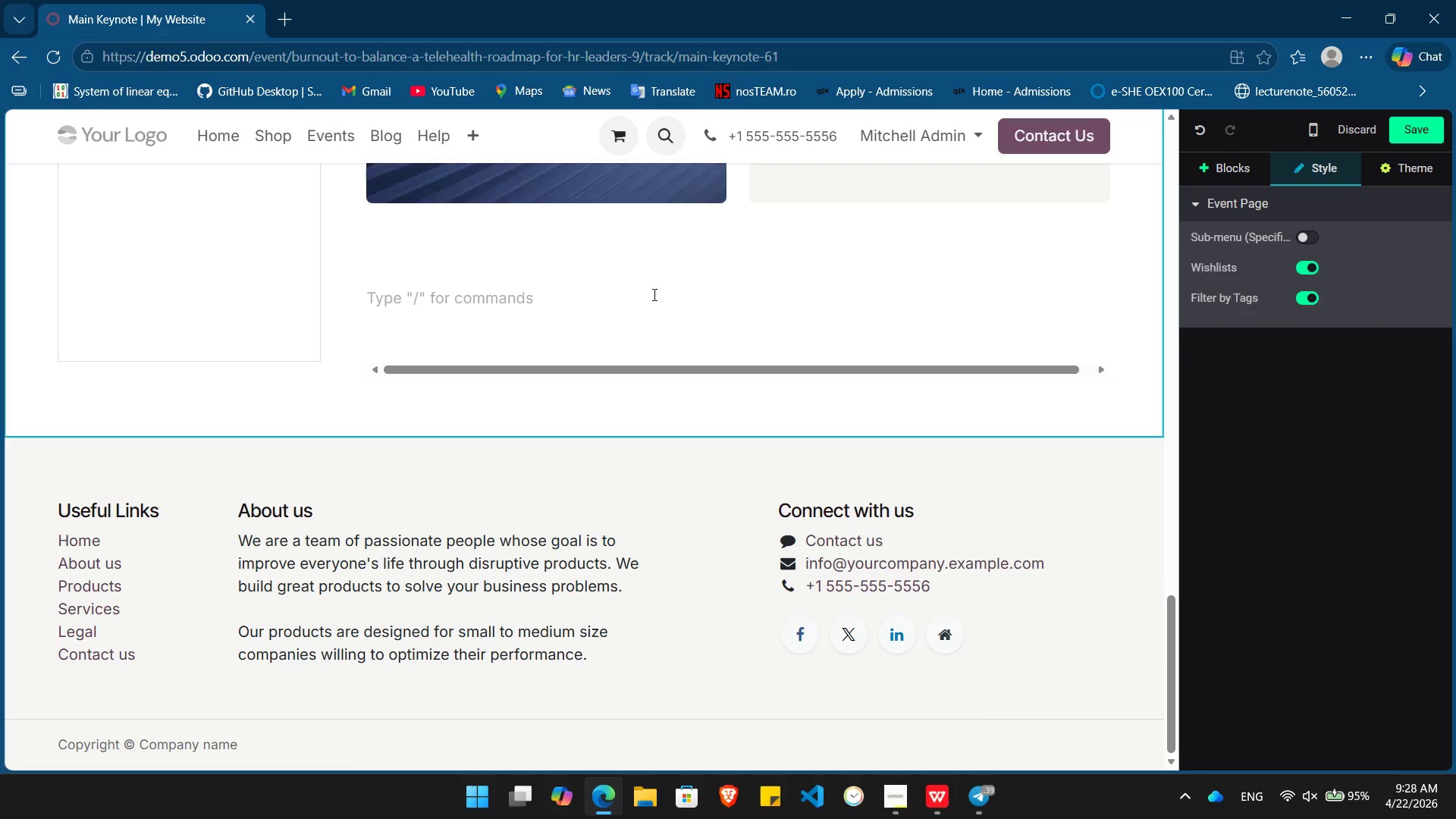 
key(Backspace)
 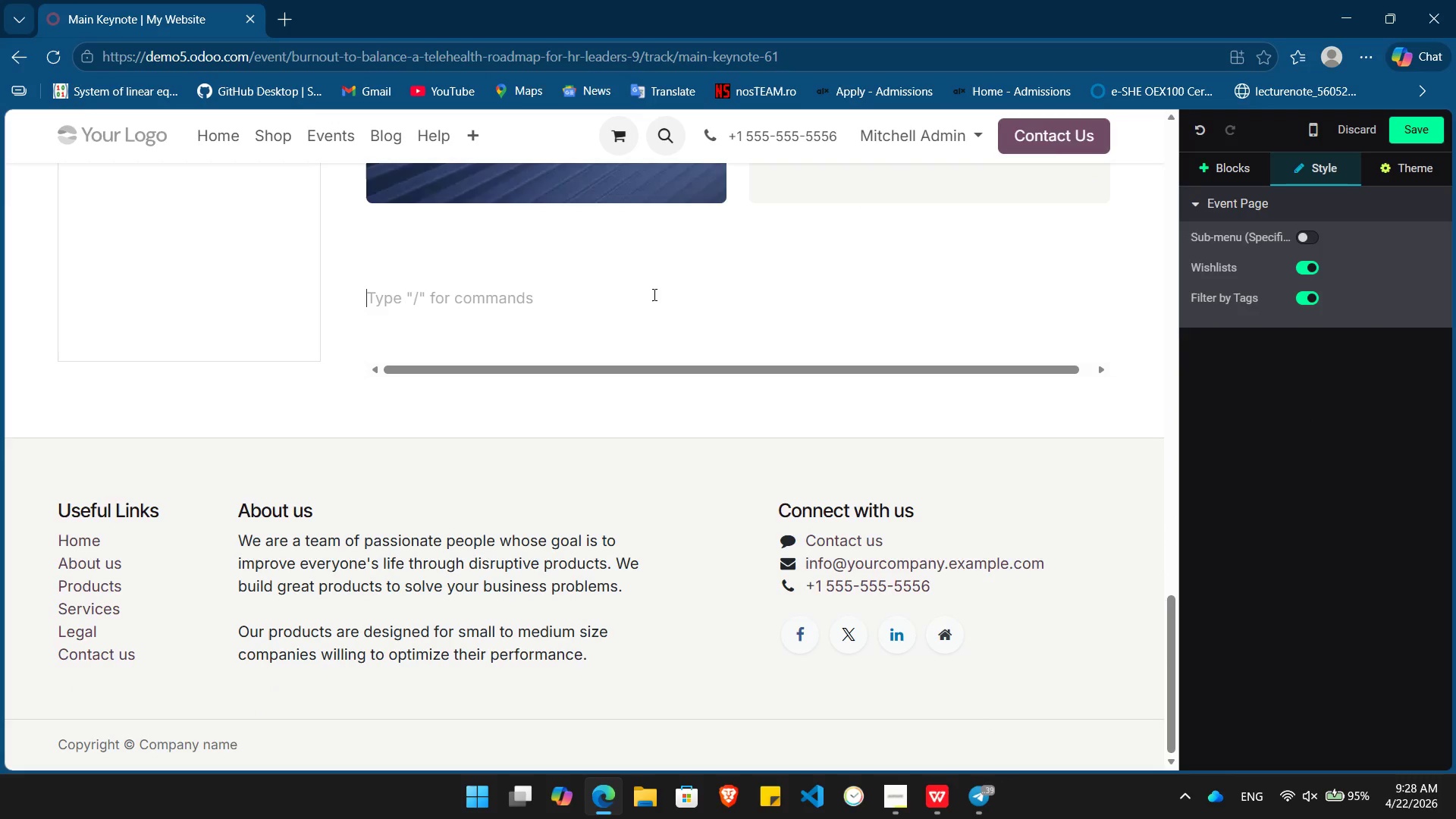 
key(Backspace)
 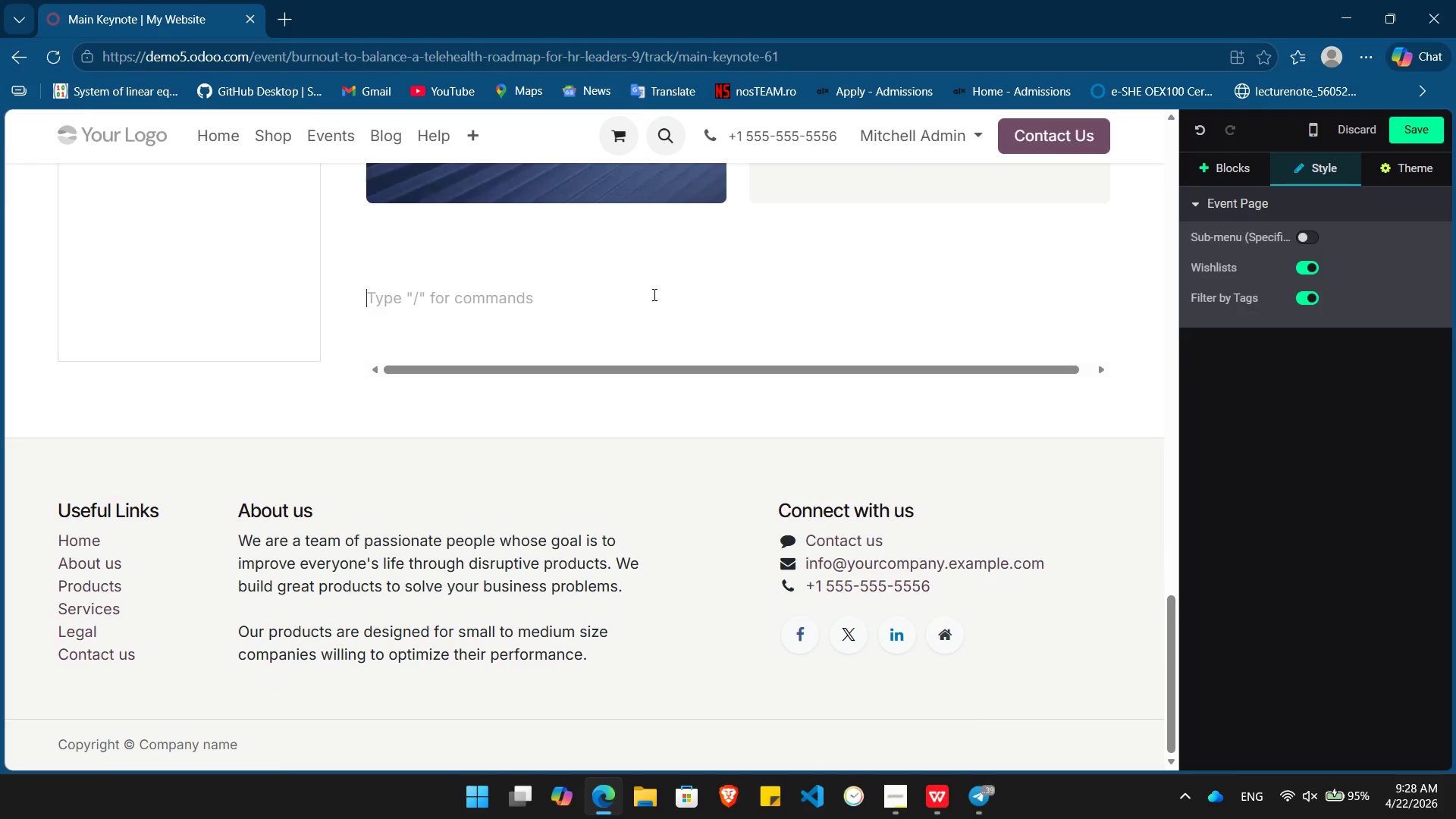 
key(Backspace)
 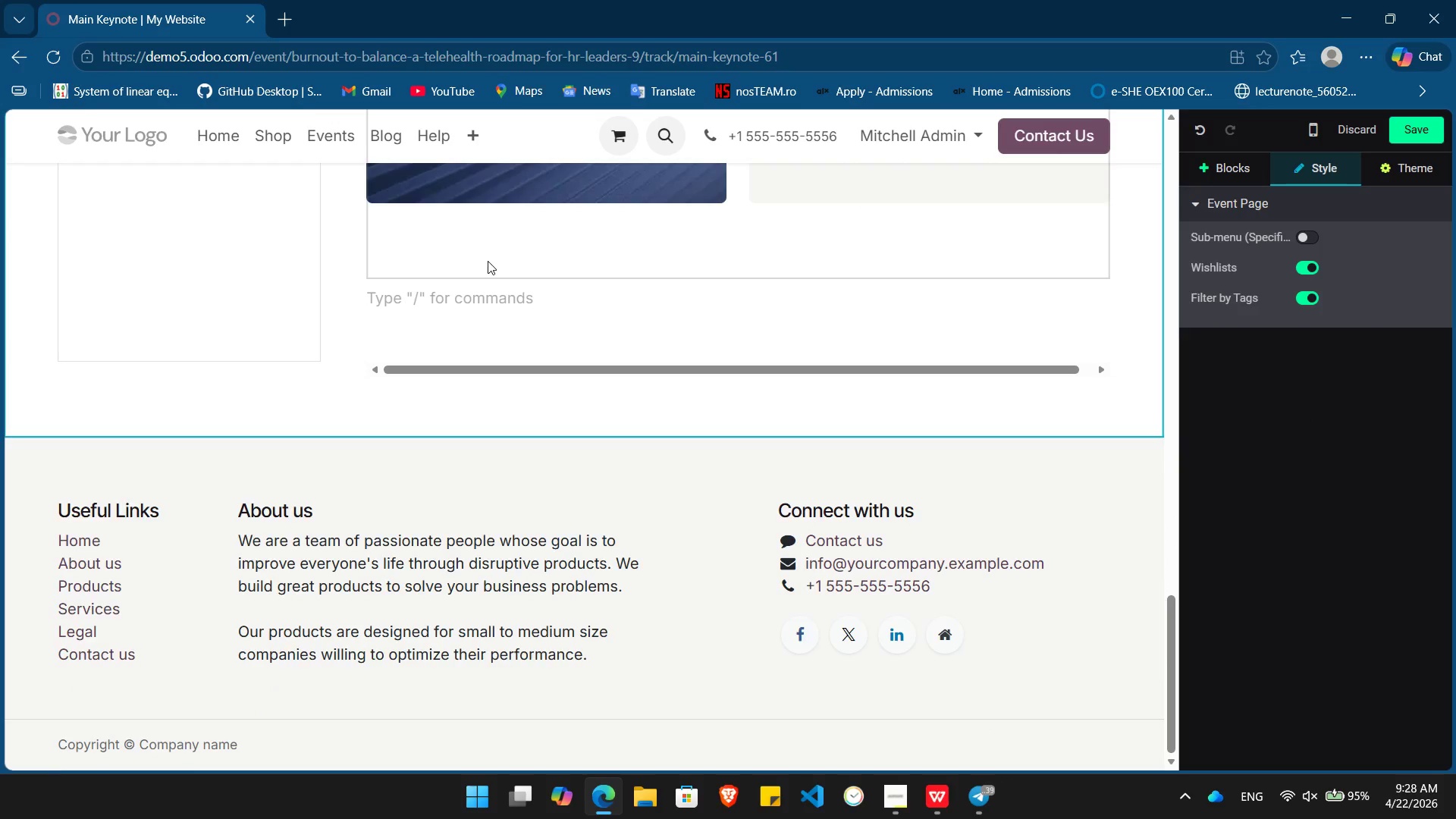 
left_click([488, 261])
 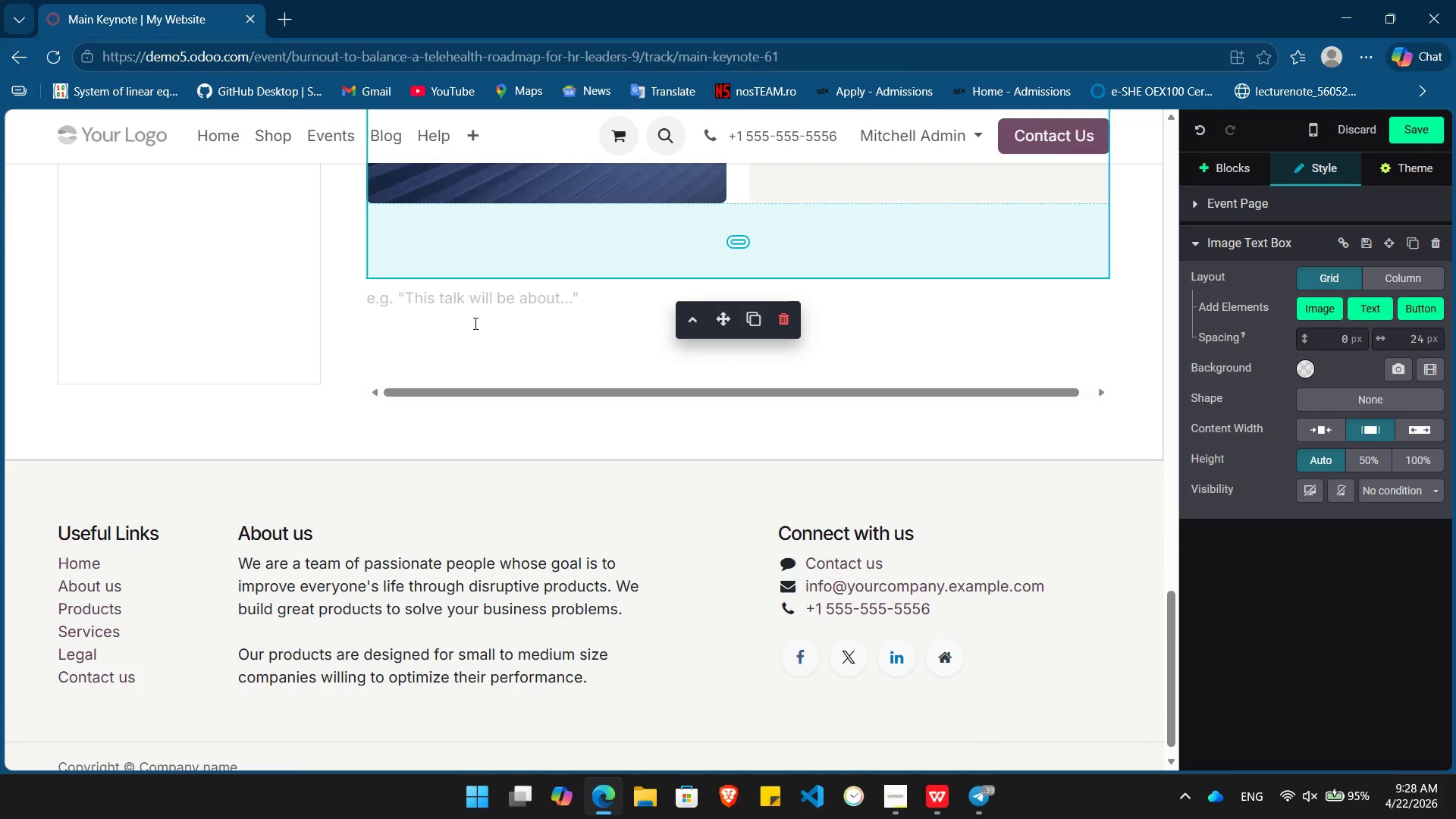 
left_click([474, 323])
 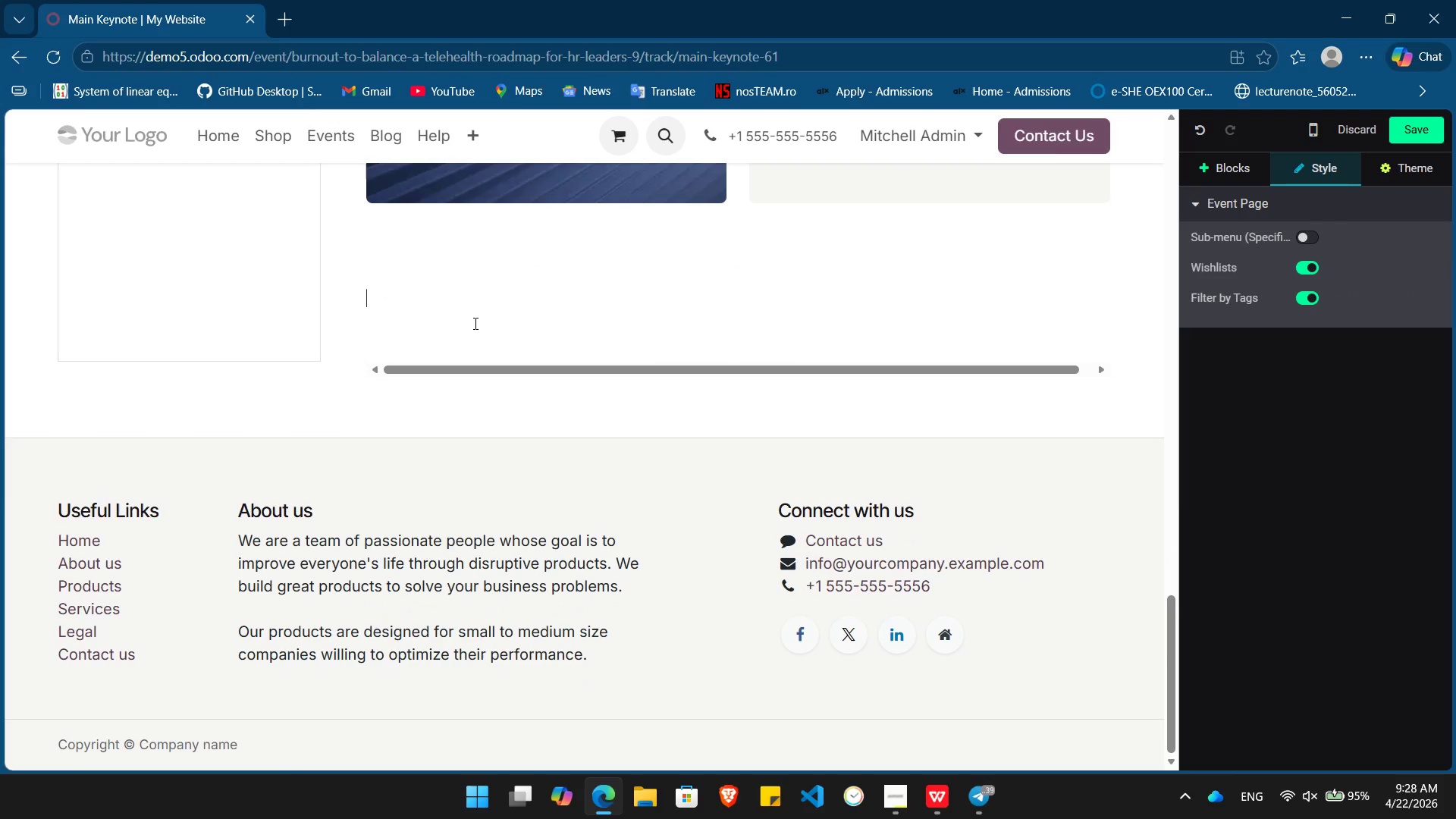 
key(Backspace)
 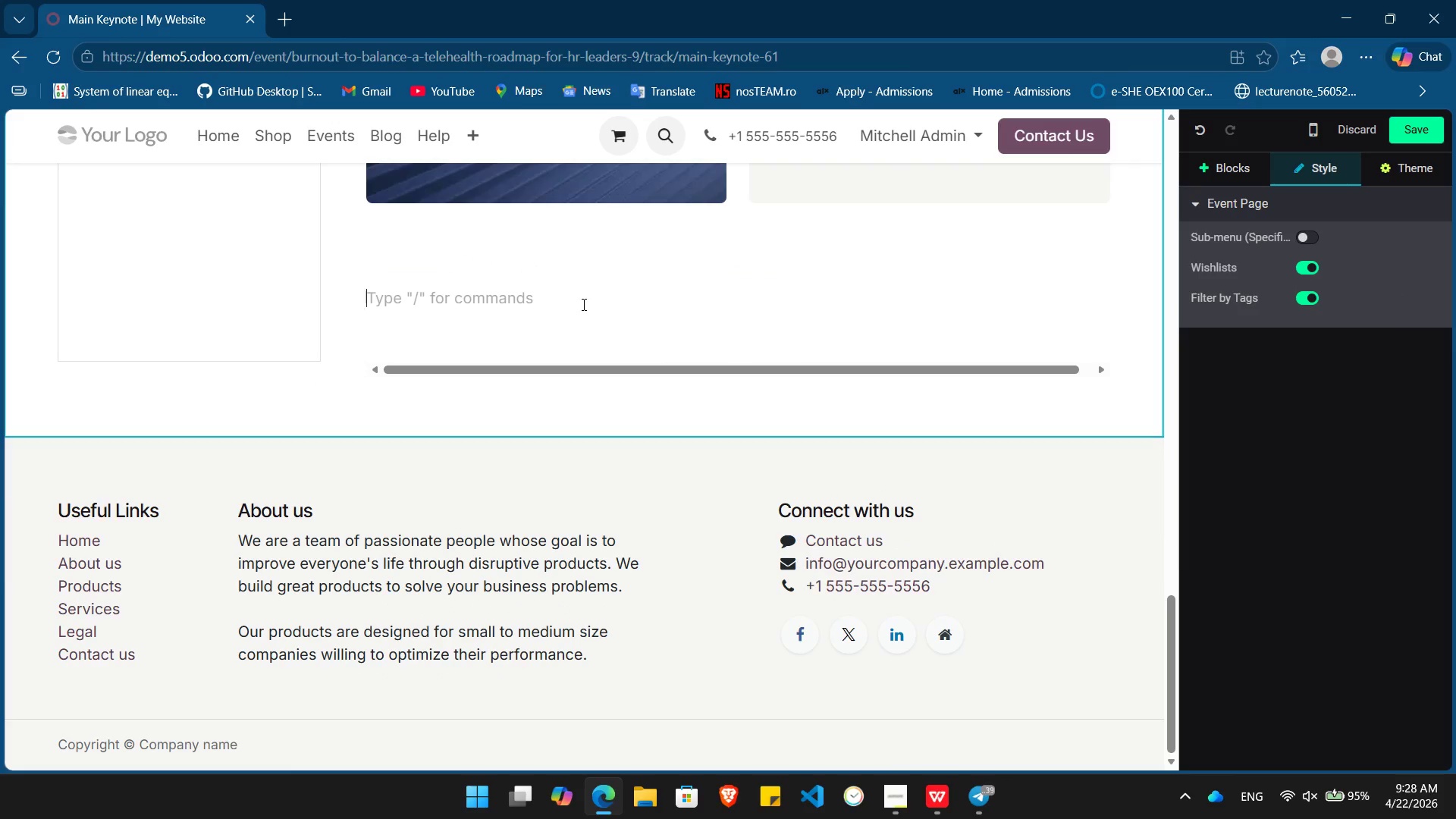 
scroll: coordinate [582, 304], scroll_direction: up, amount: 4.0
 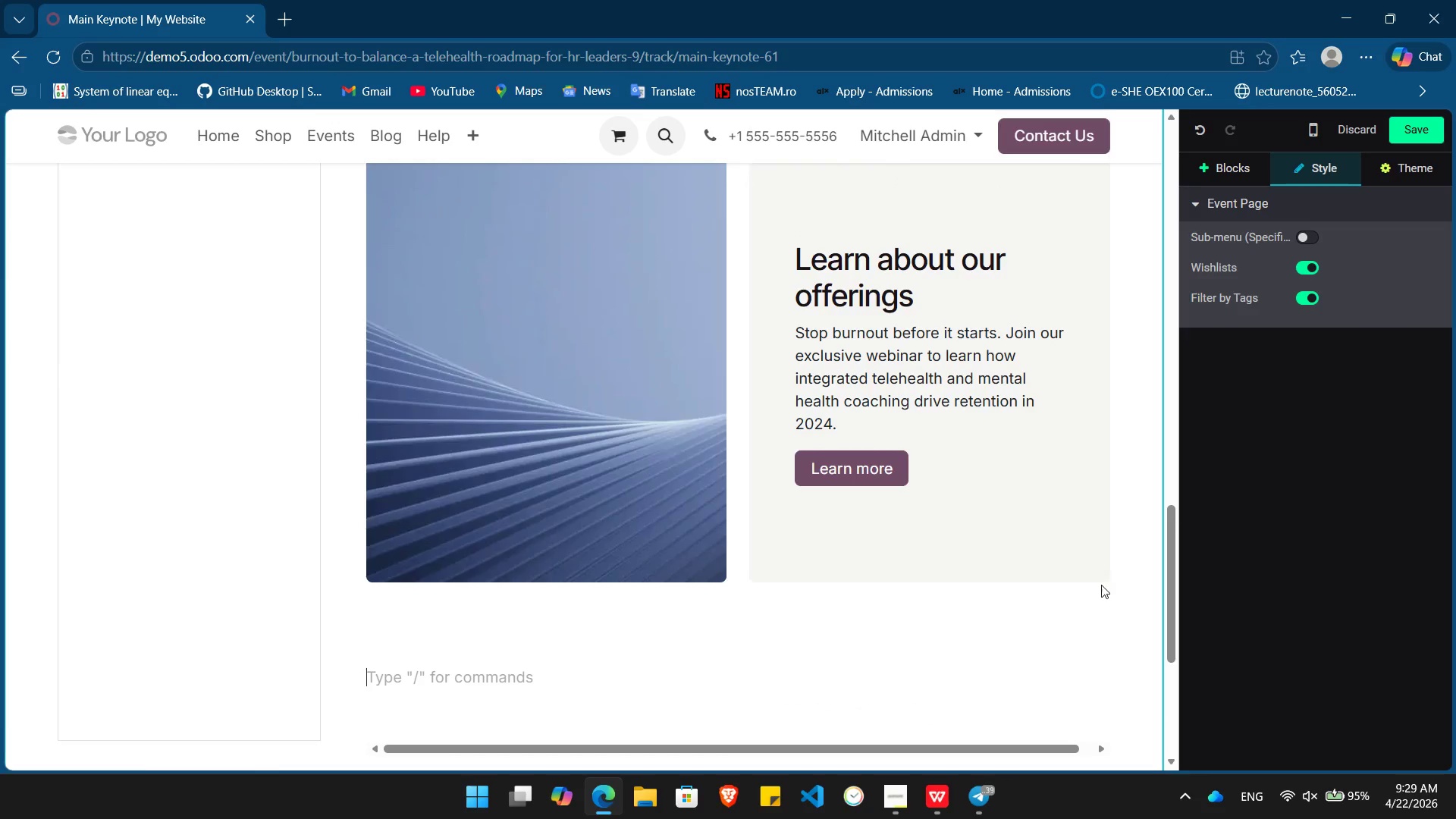 
left_click([1090, 704])
 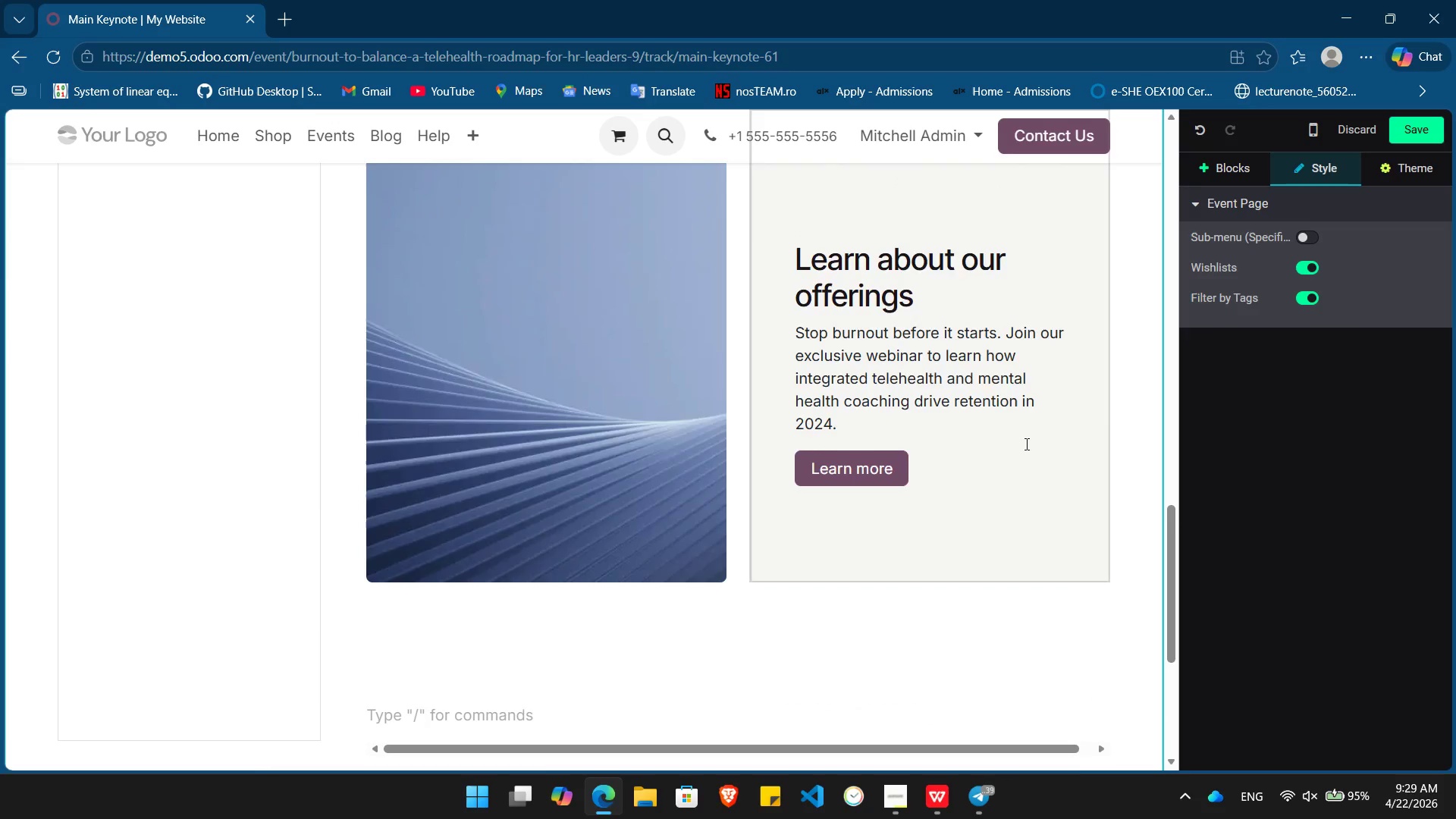 
scroll: coordinate [1025, 444], scroll_direction: up, amount: 10.0
 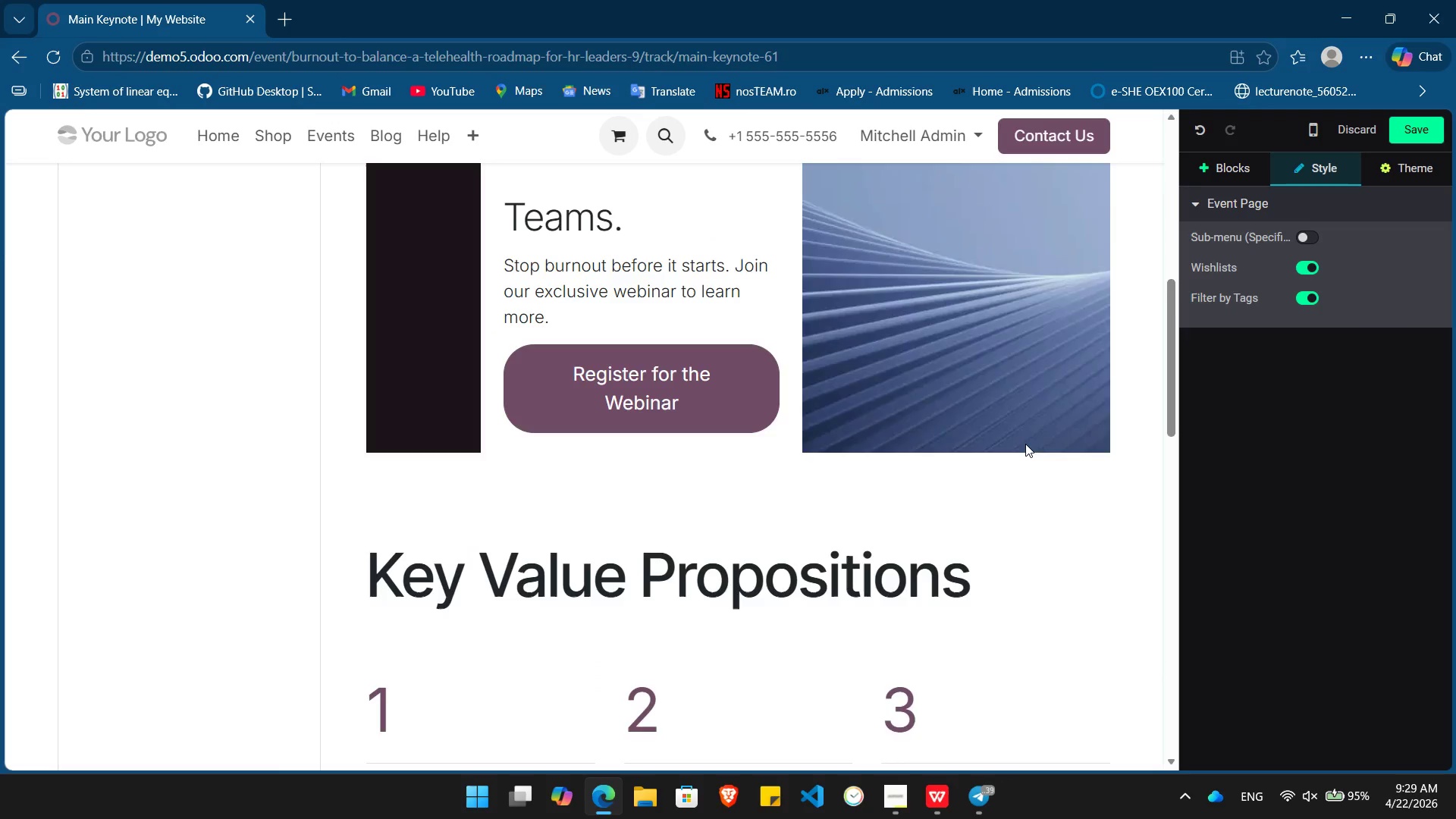 
scroll: coordinate [1025, 444], scroll_direction: down, amount: 5.0
 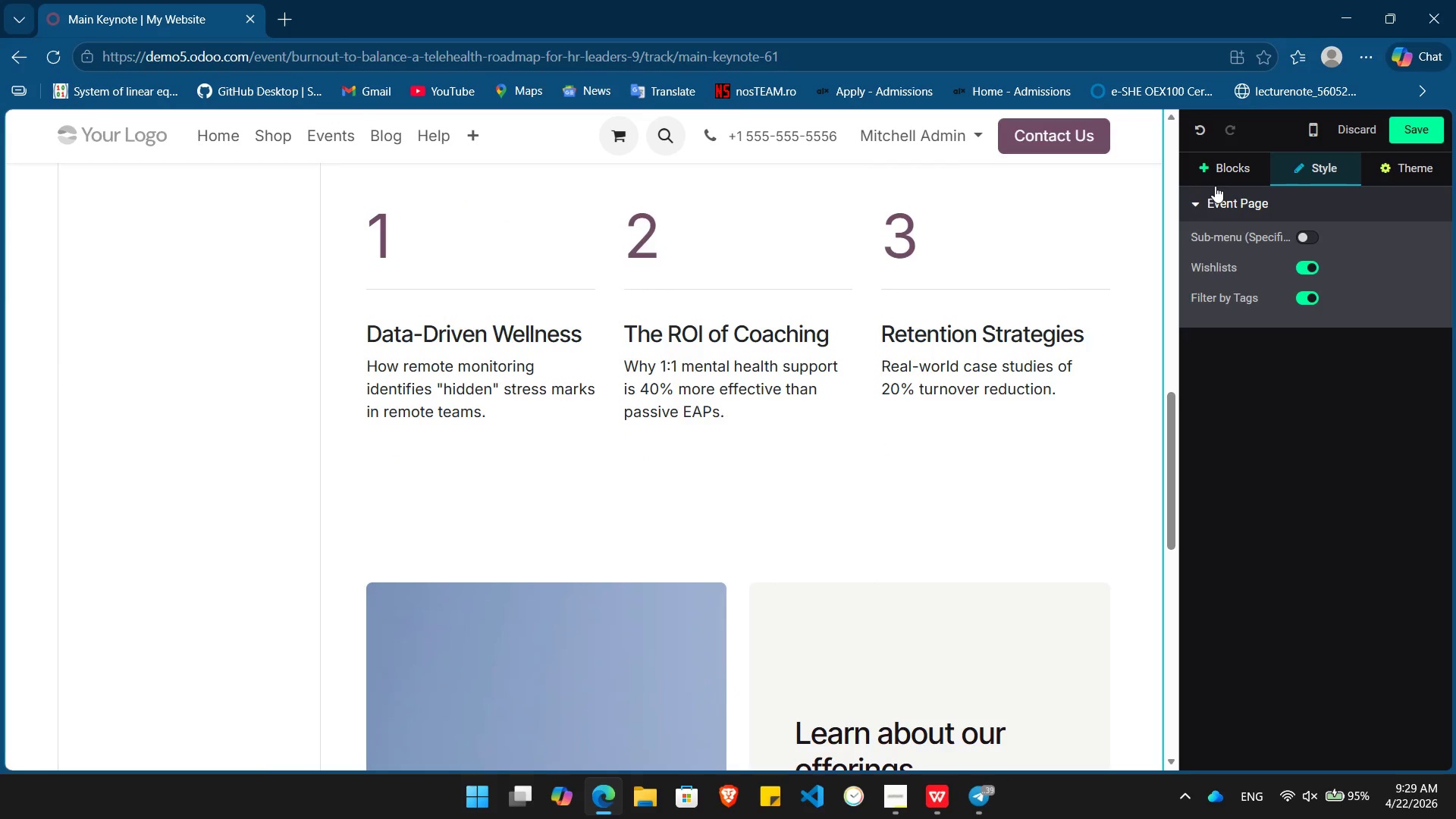 
left_click([1216, 175])
 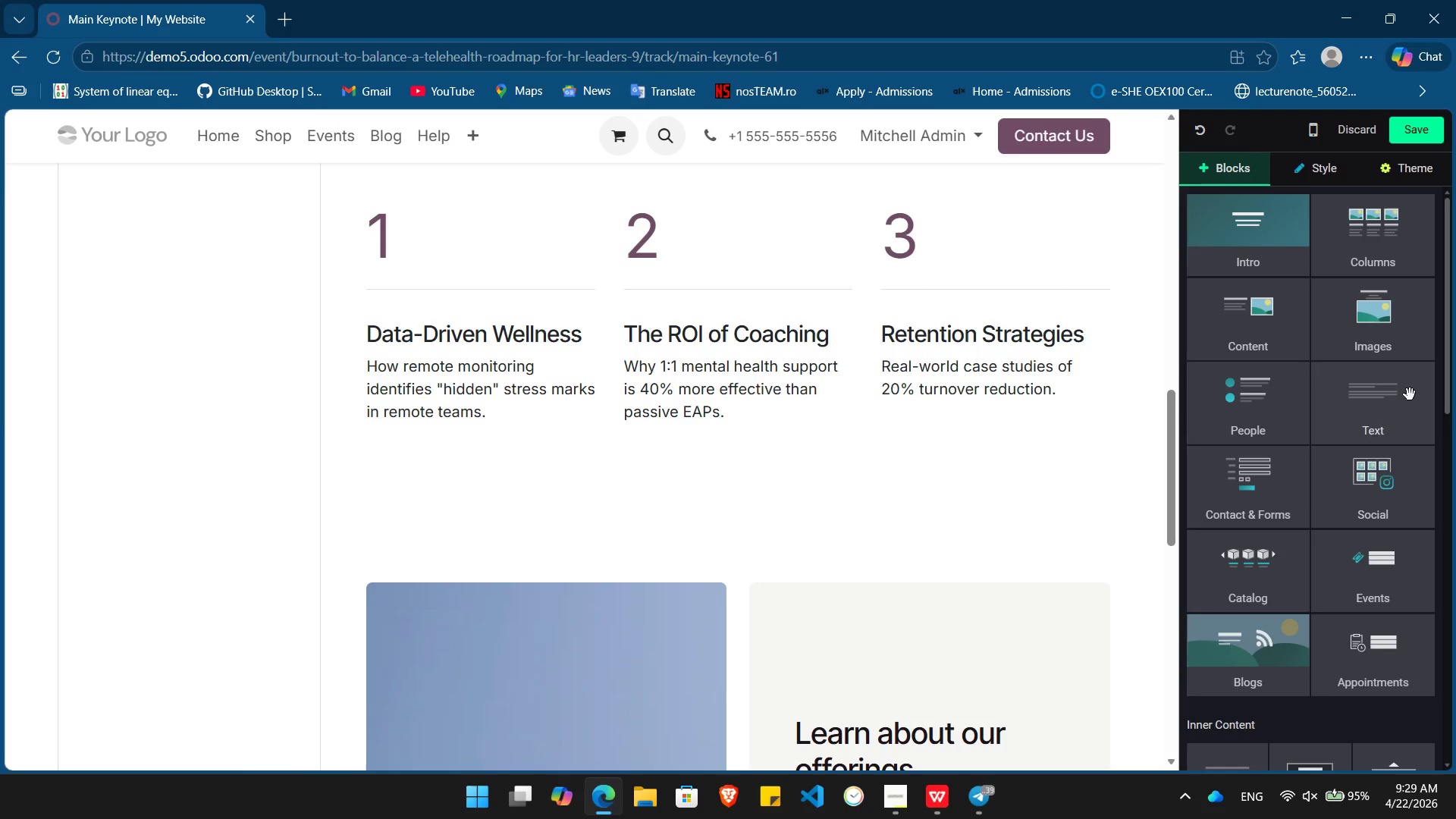 
wait(7.83)
 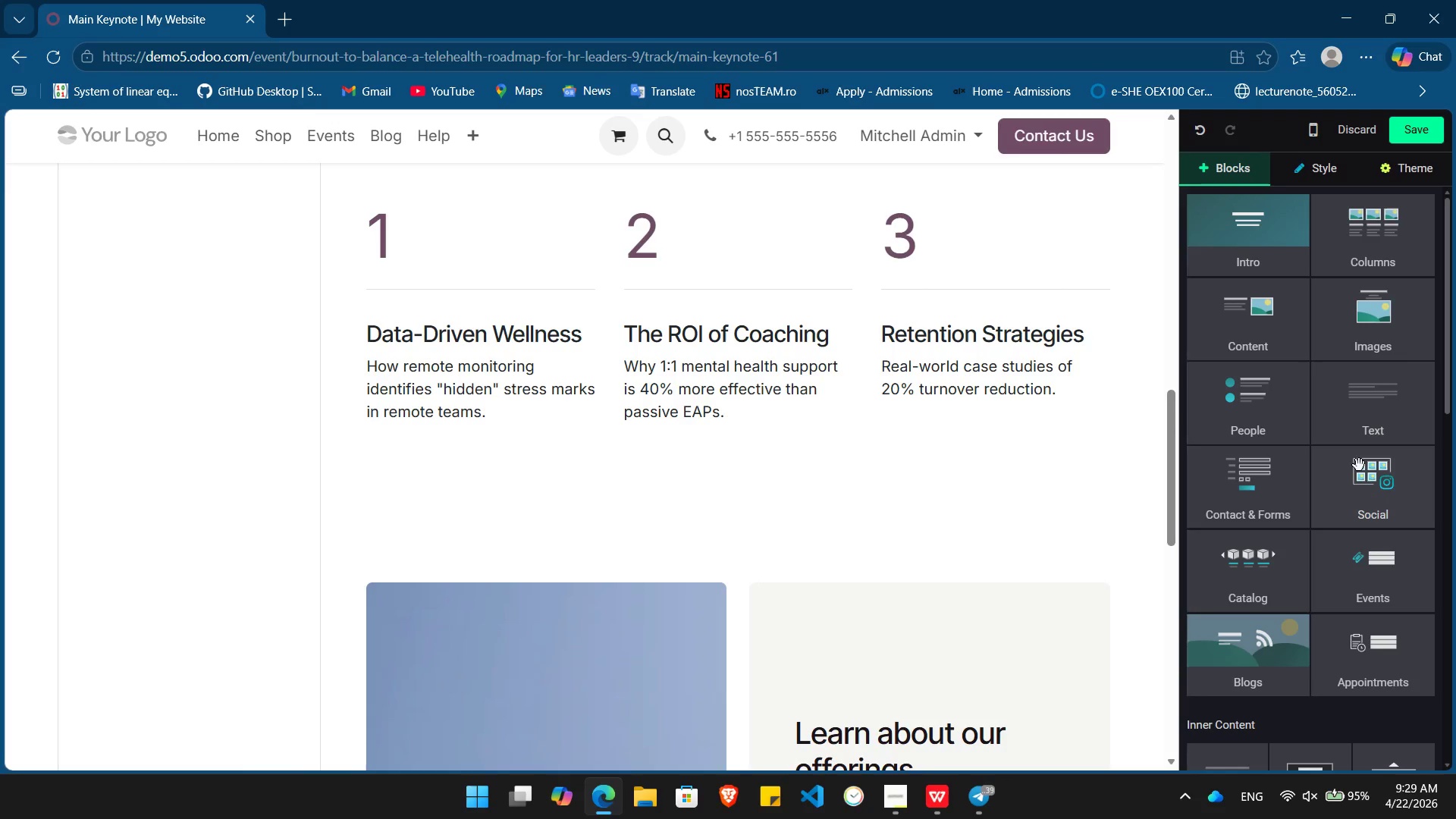 
left_click([1382, 410])
 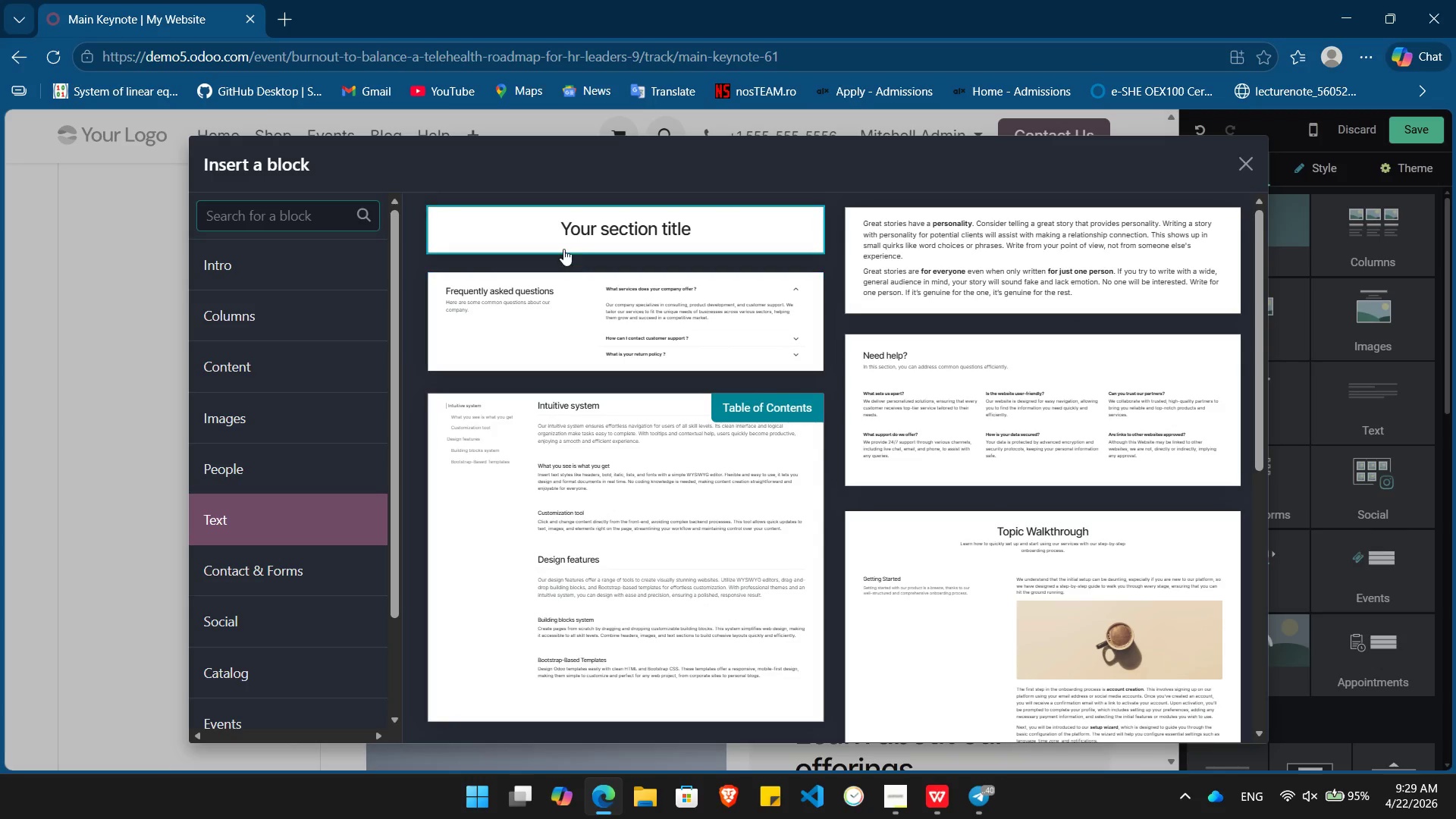 
left_click([601, 225])
 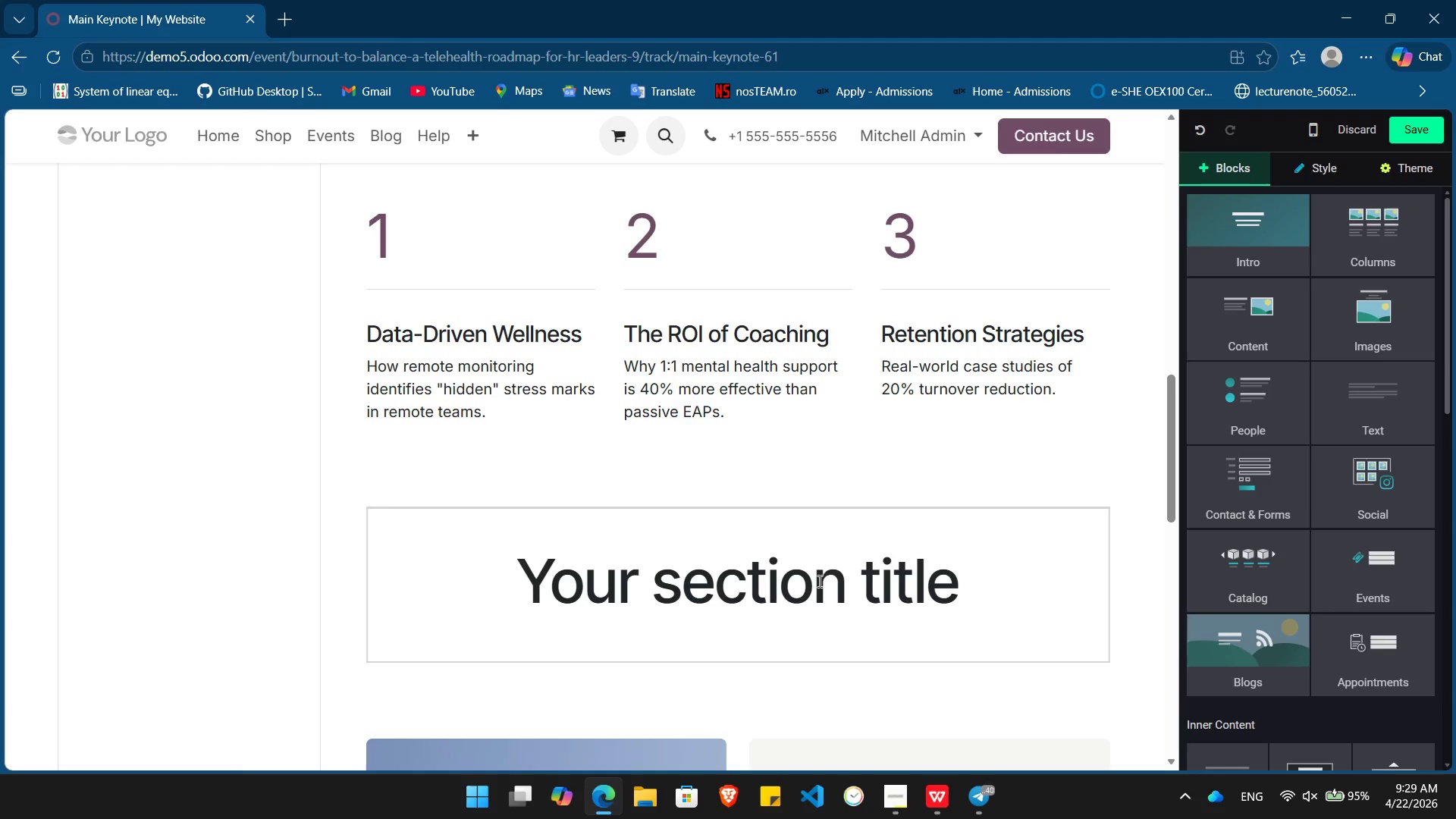 
scroll: coordinate [844, 579], scroll_direction: down, amount: 5.0
 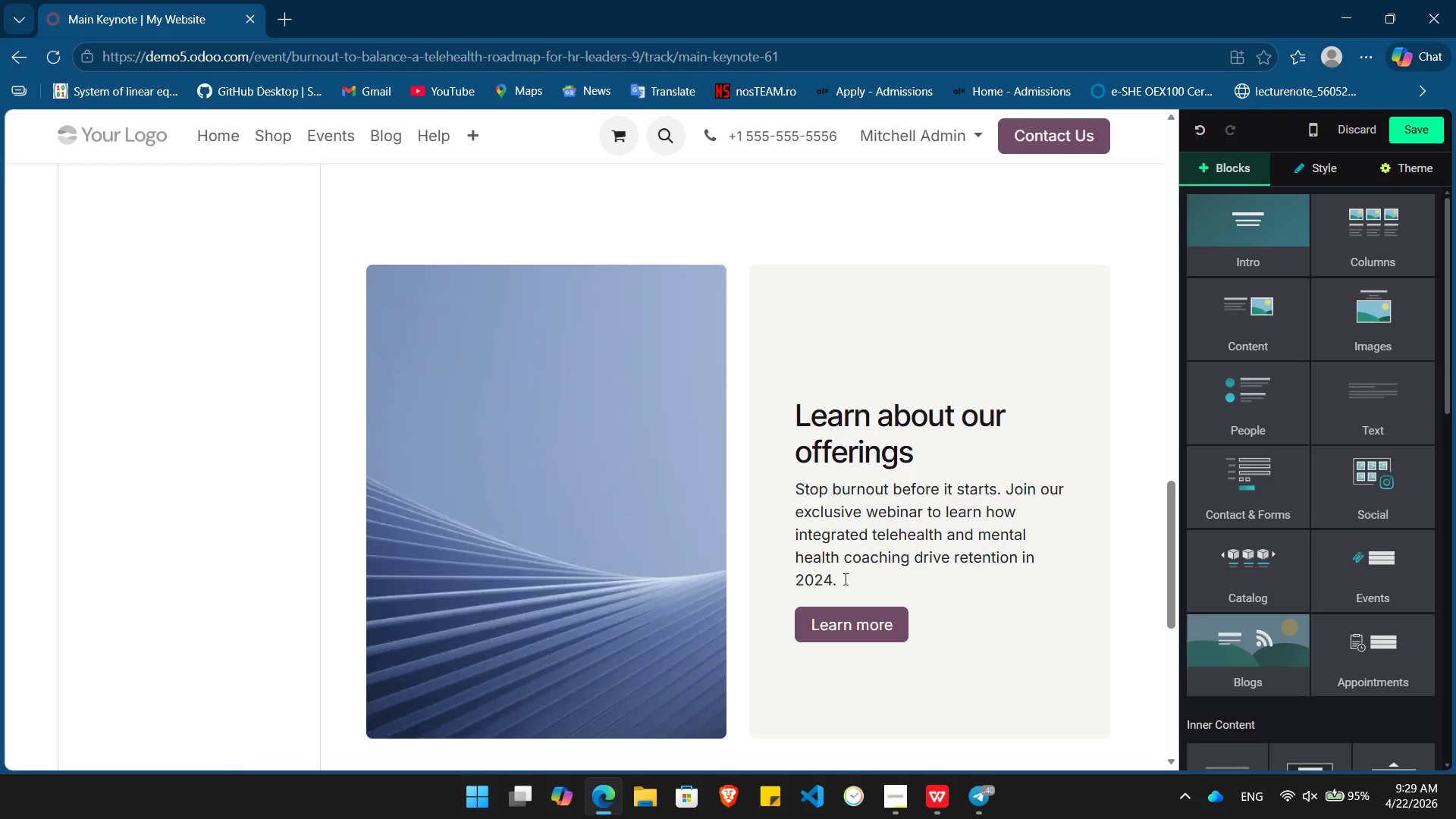 
scroll: coordinate [844, 579], scroll_direction: up, amount: 4.0
 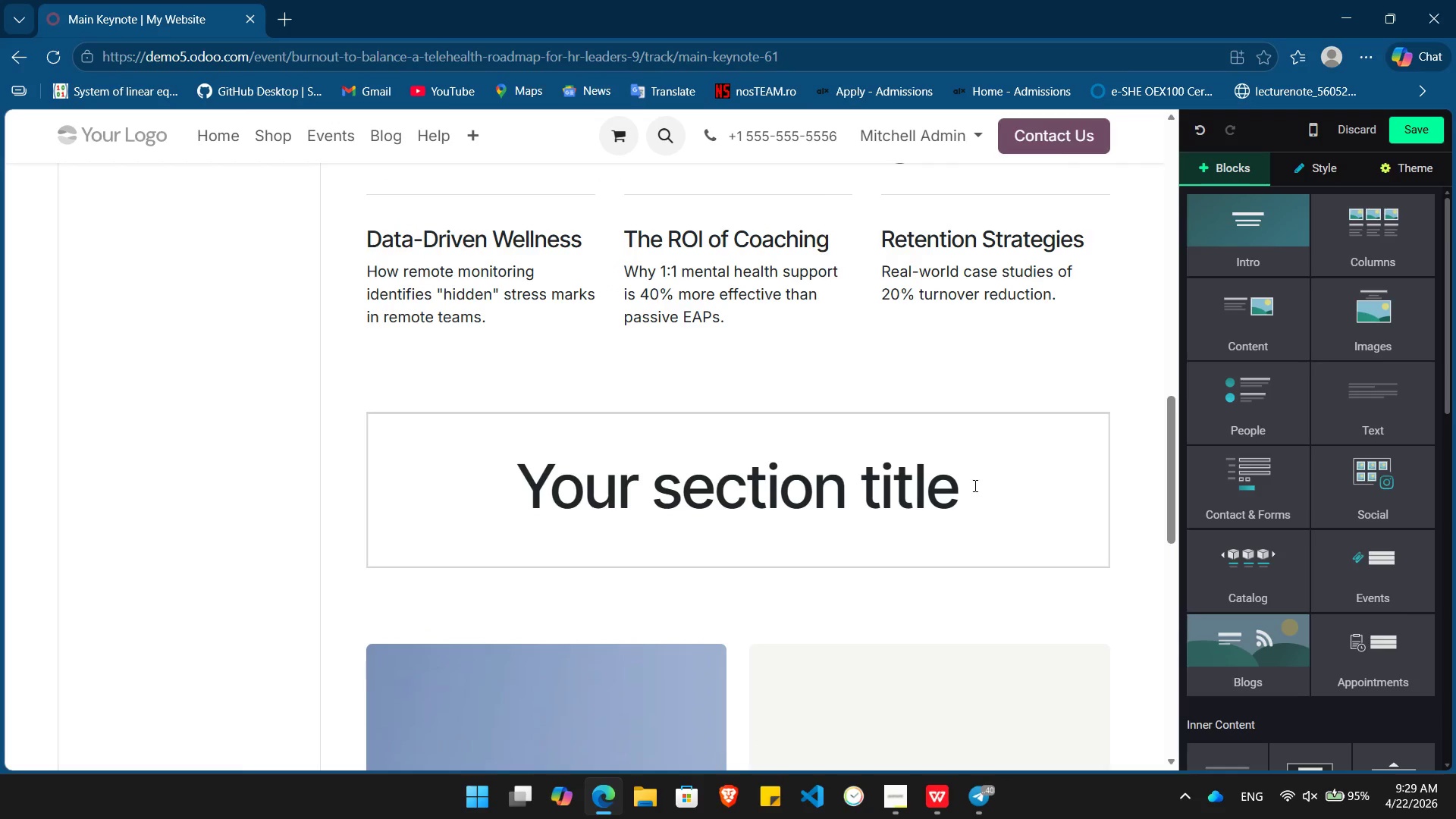 
left_click_drag(start_coordinate=[974, 485], to_coordinate=[532, 465])
 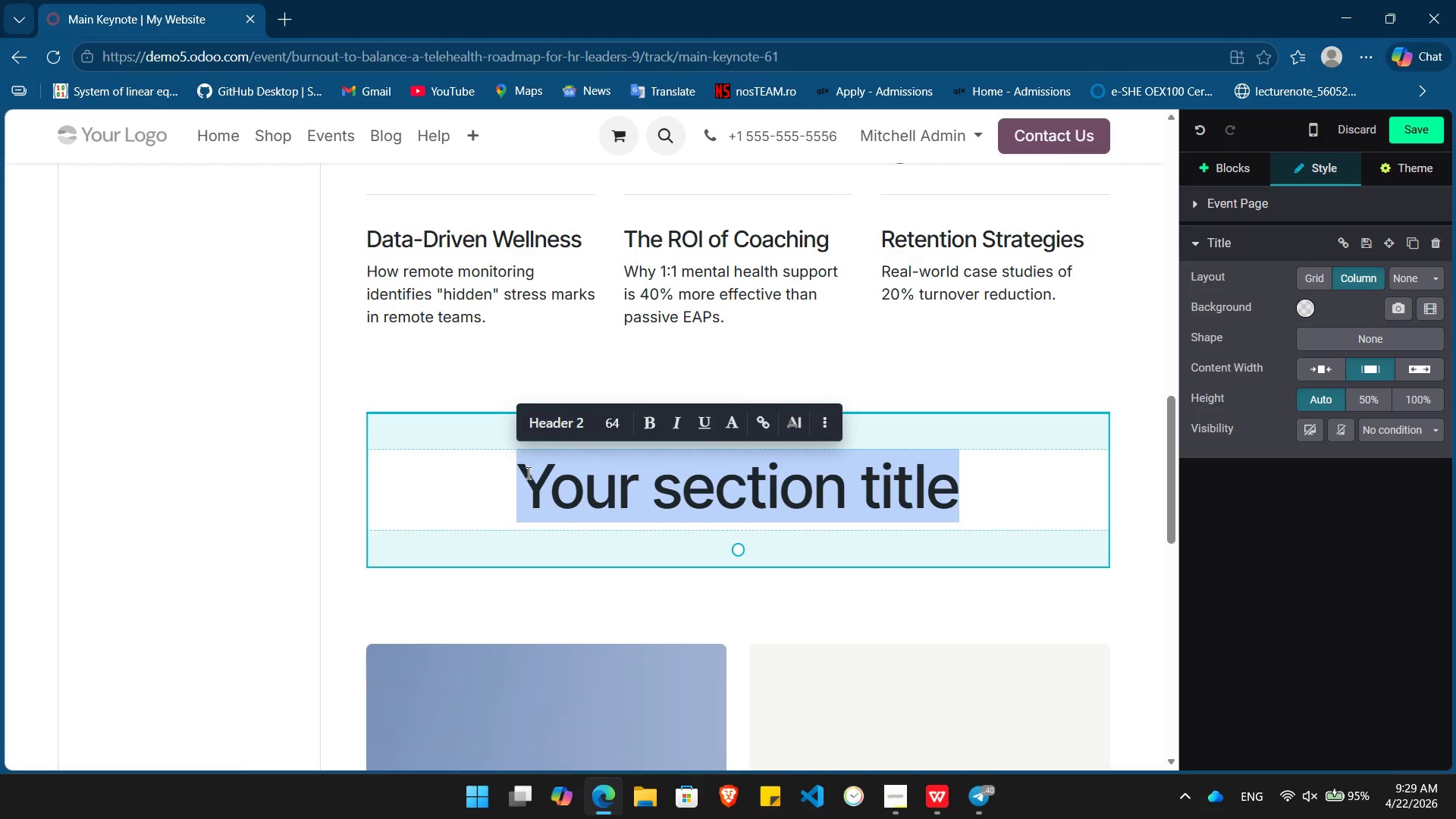 
type(Lea)
key(Backspace)
key(Backspace)
key(Backspace)
type(More Information)
 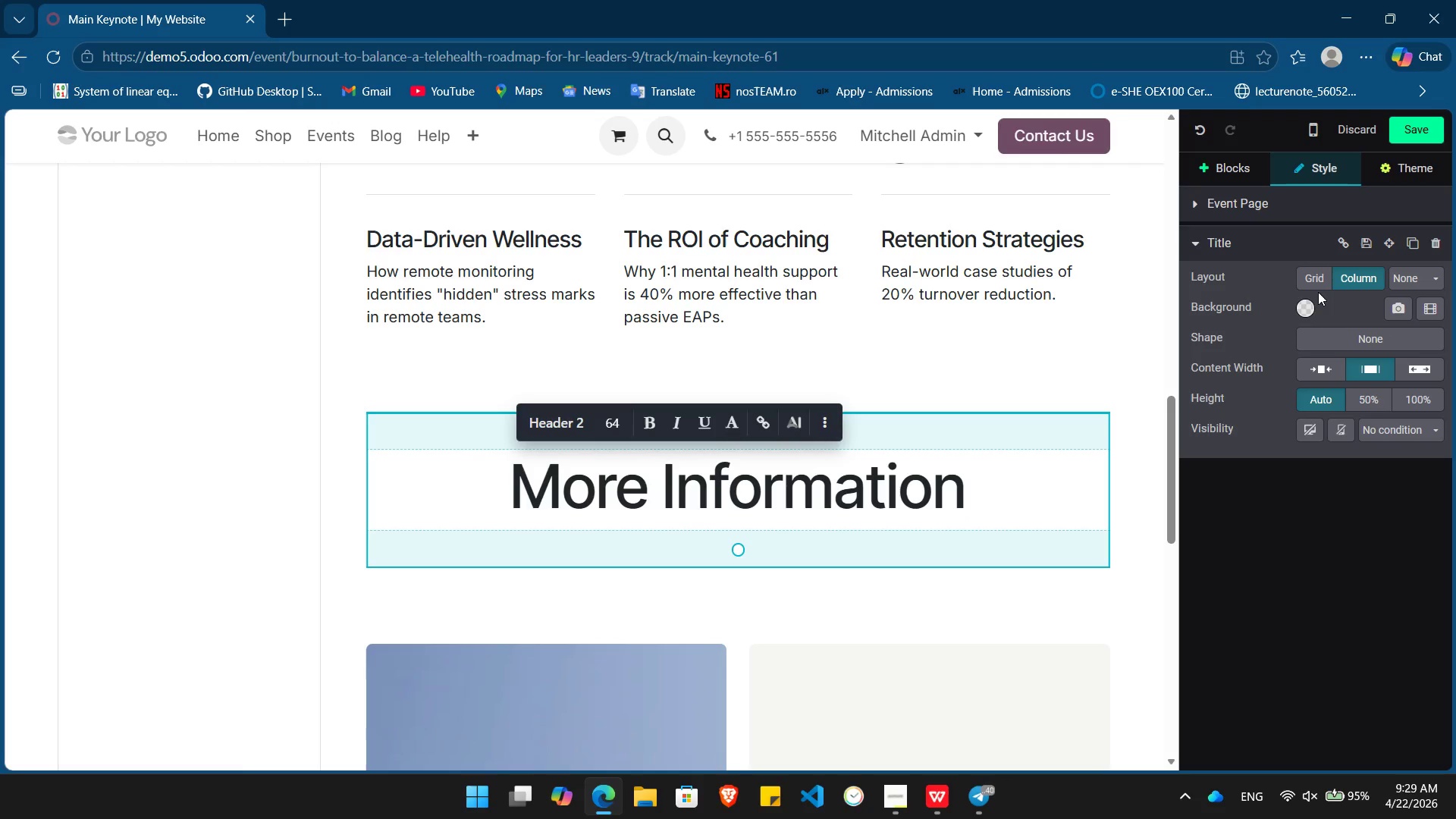 
left_click([1307, 306])
 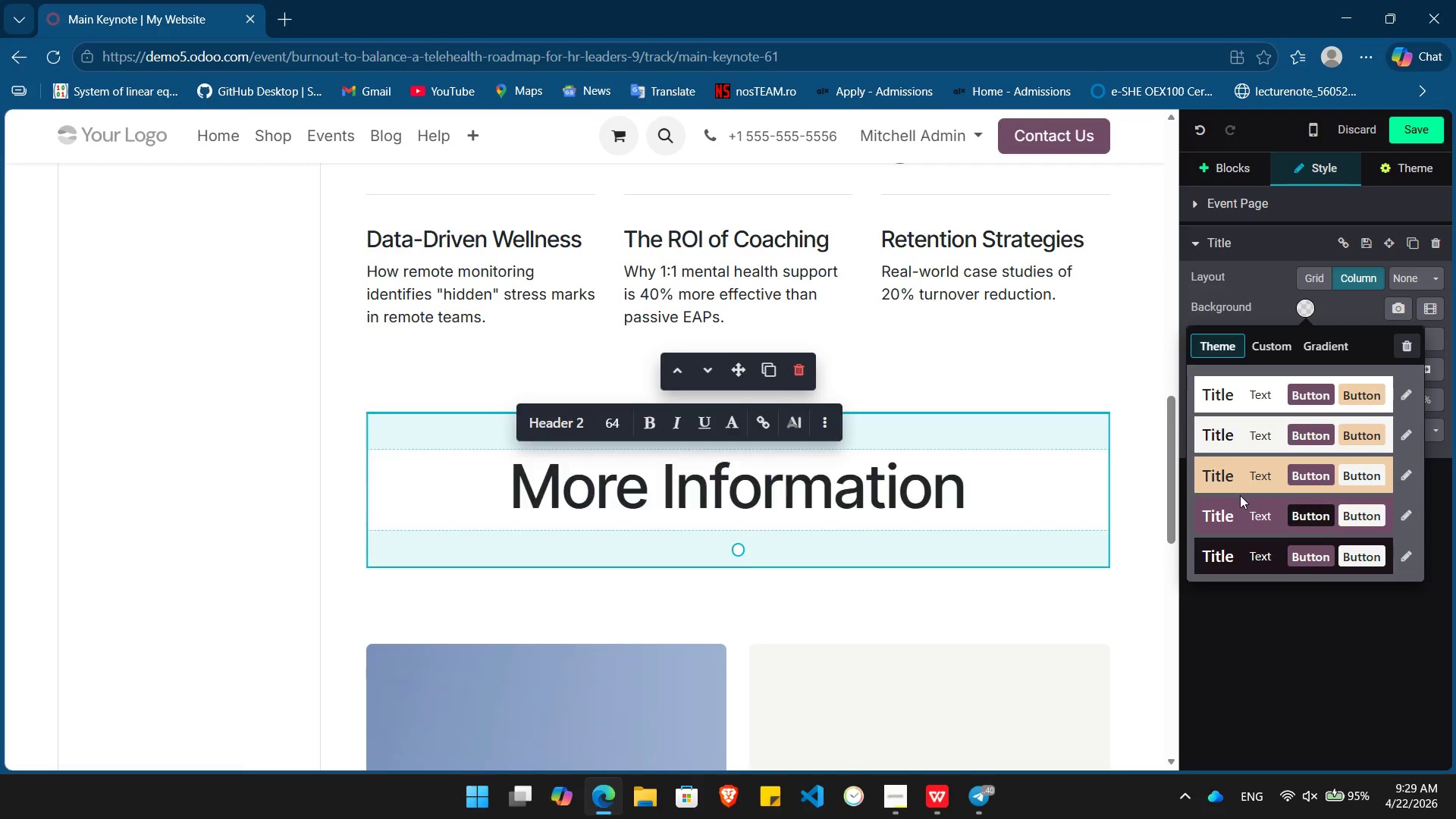 
left_click([1235, 516])
 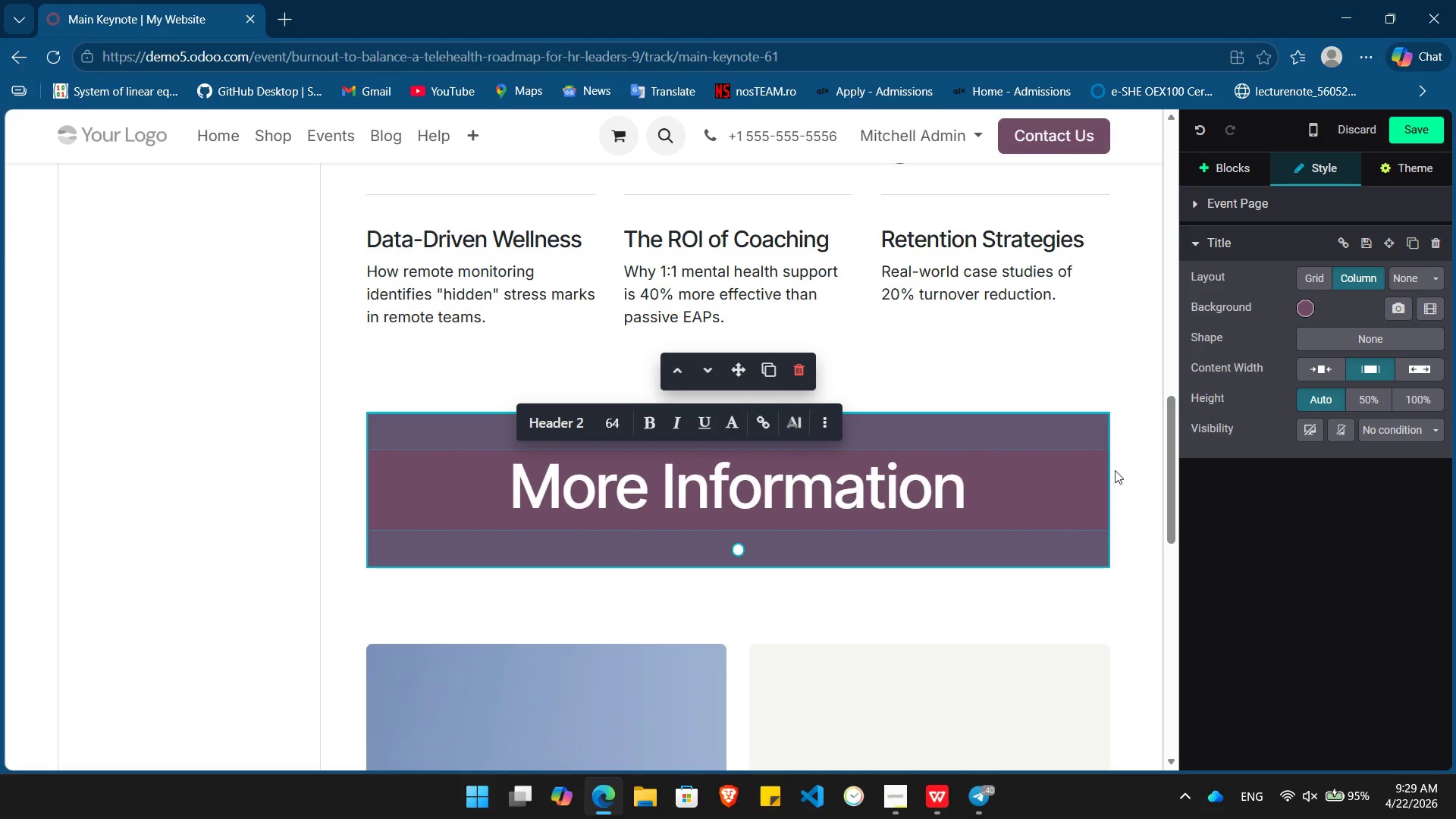 
left_click([1120, 469])
 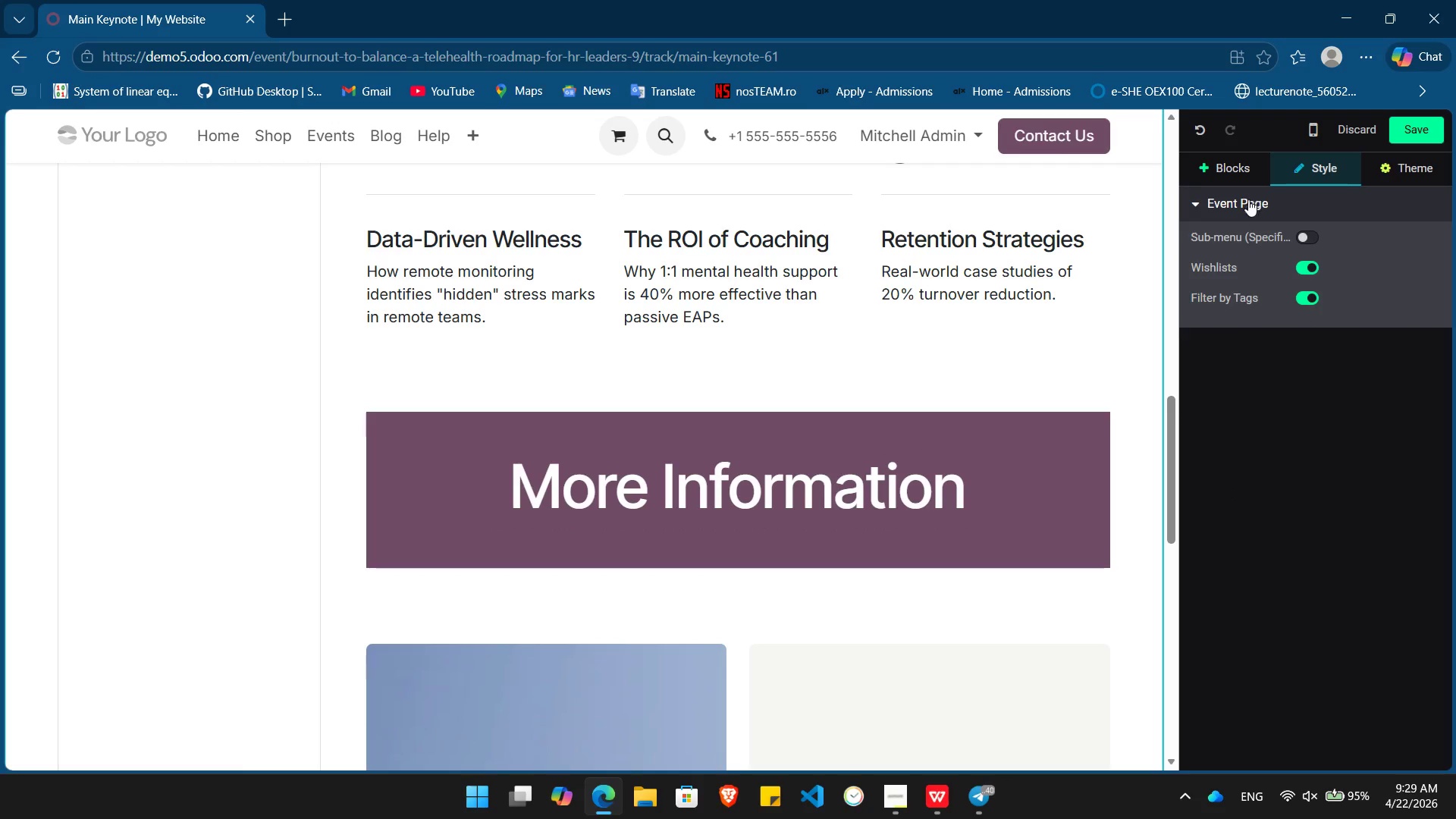 
scroll: coordinate [1101, 336], scroll_direction: up, amount: 14.0
 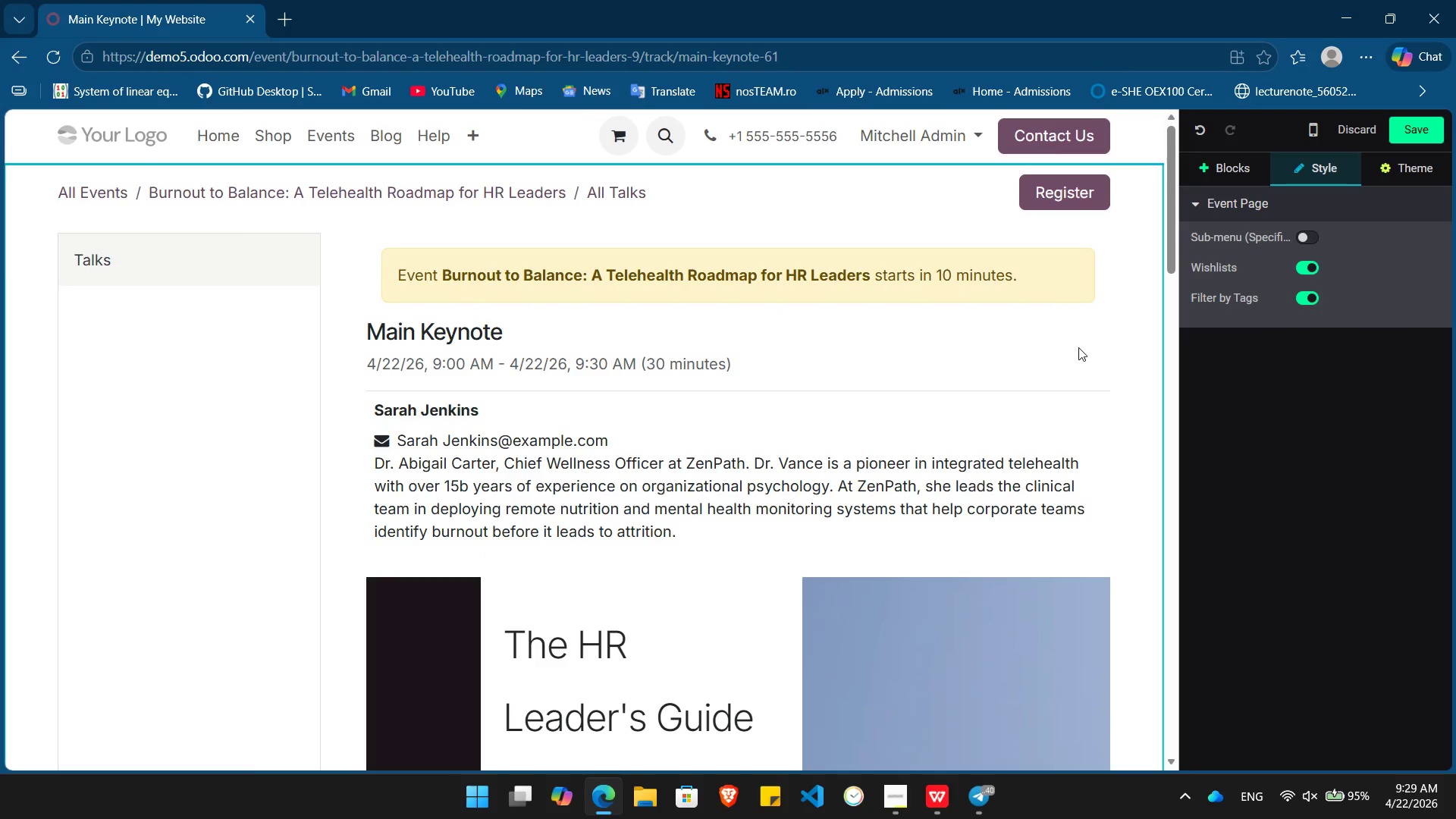 
left_click([1057, 354])
 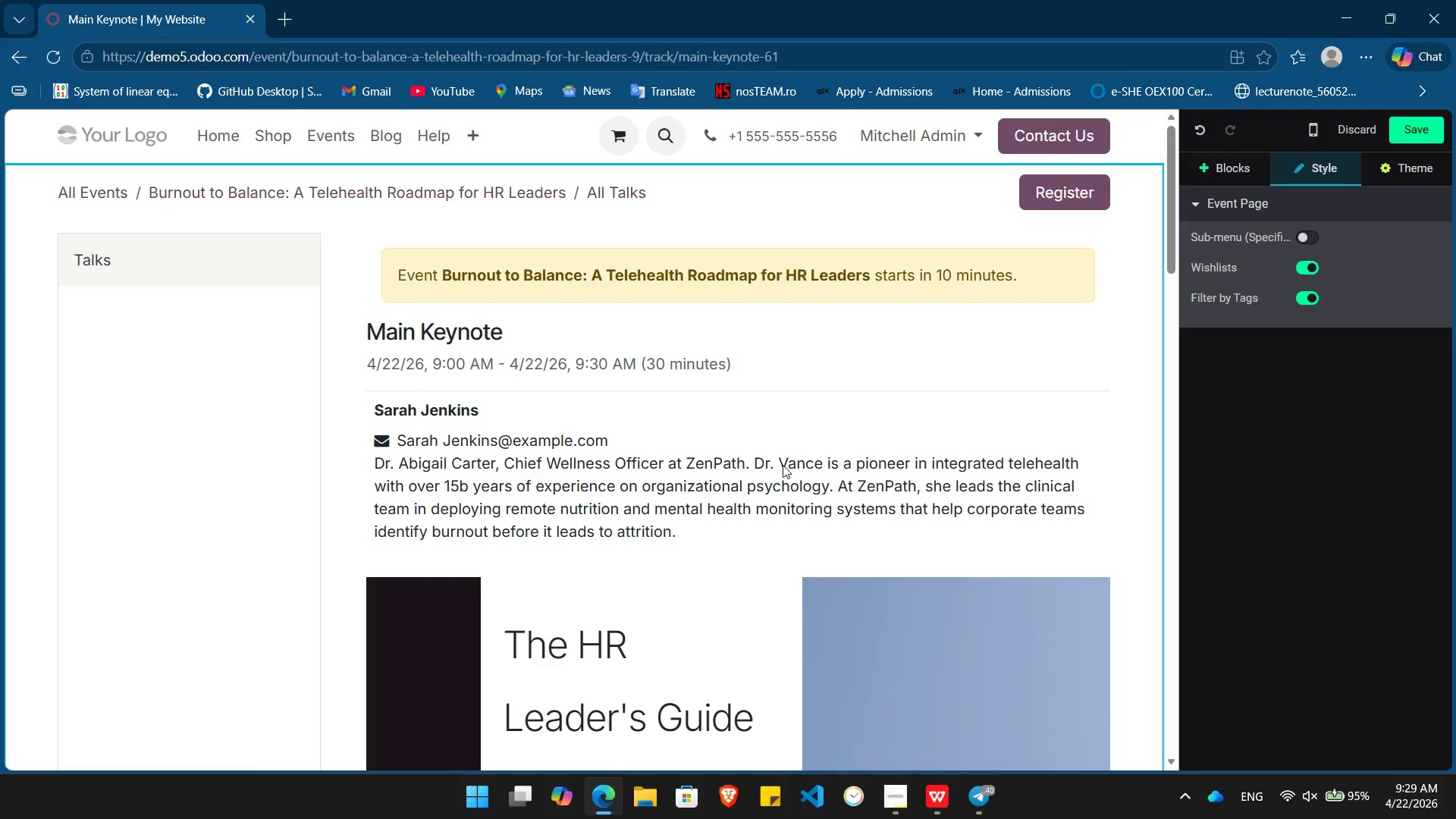 
left_click([771, 496])
 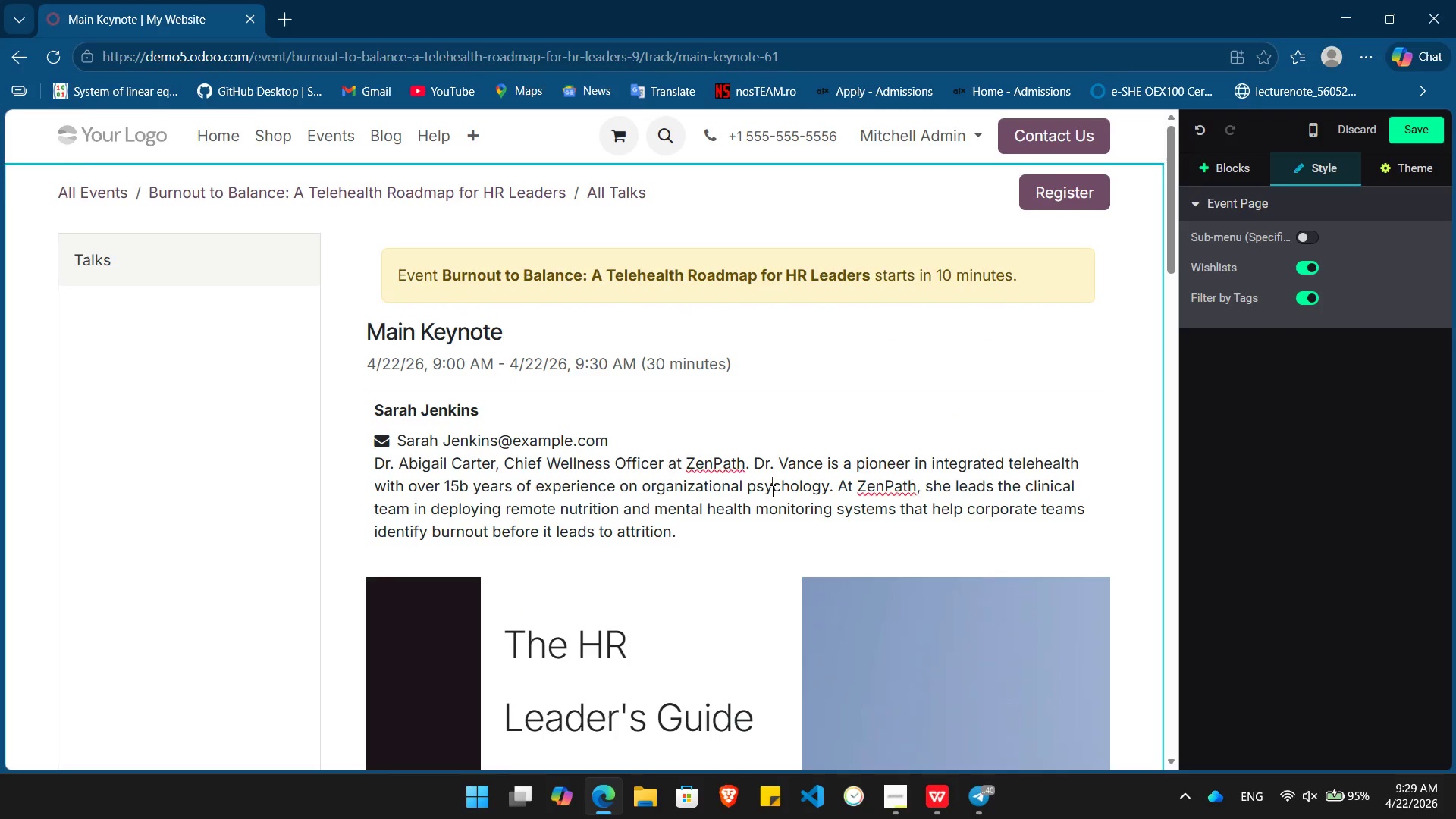 
scroll: coordinate [771, 491], scroll_direction: down, amount: 3.0
 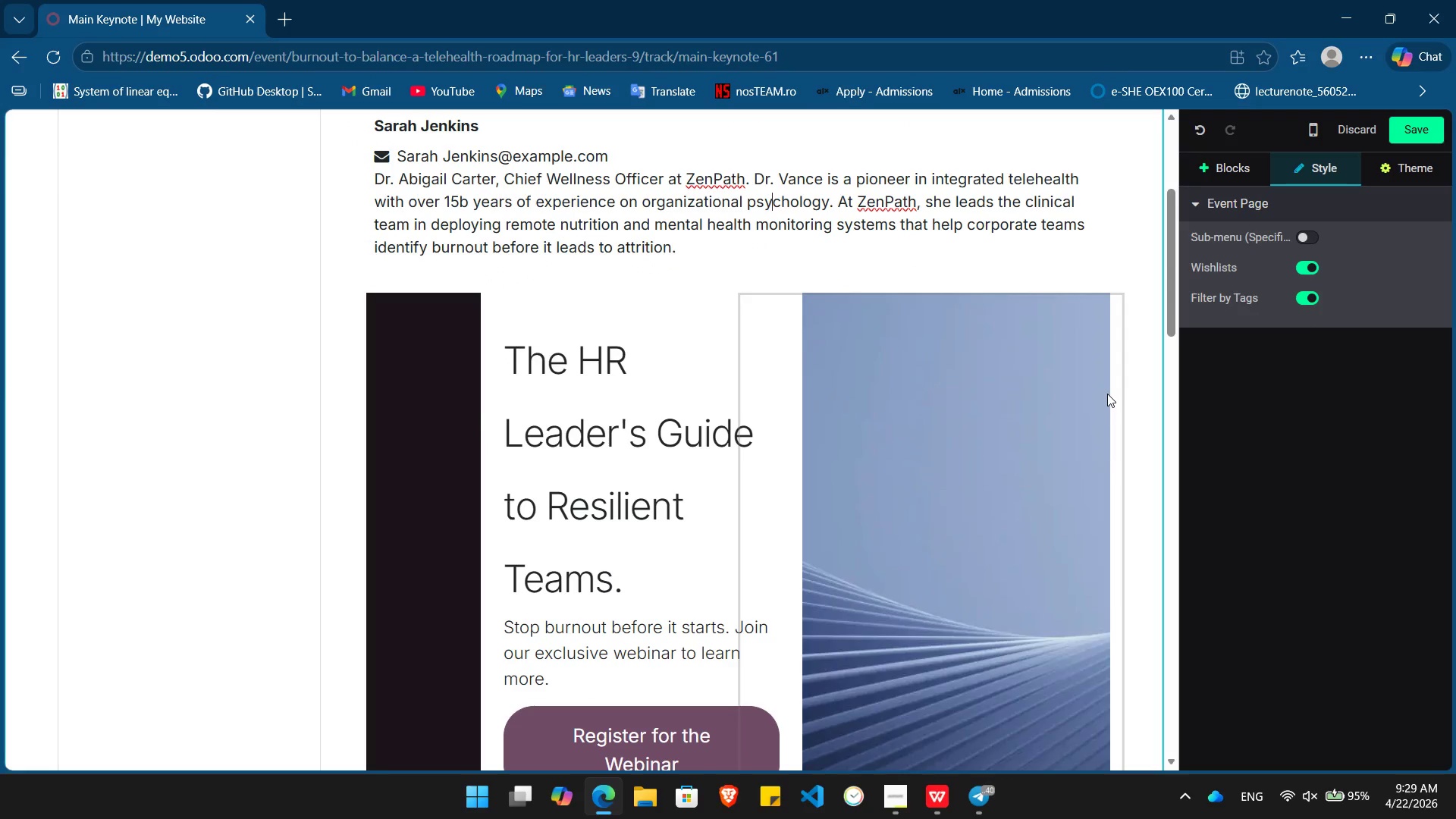 
left_click([1110, 394])
 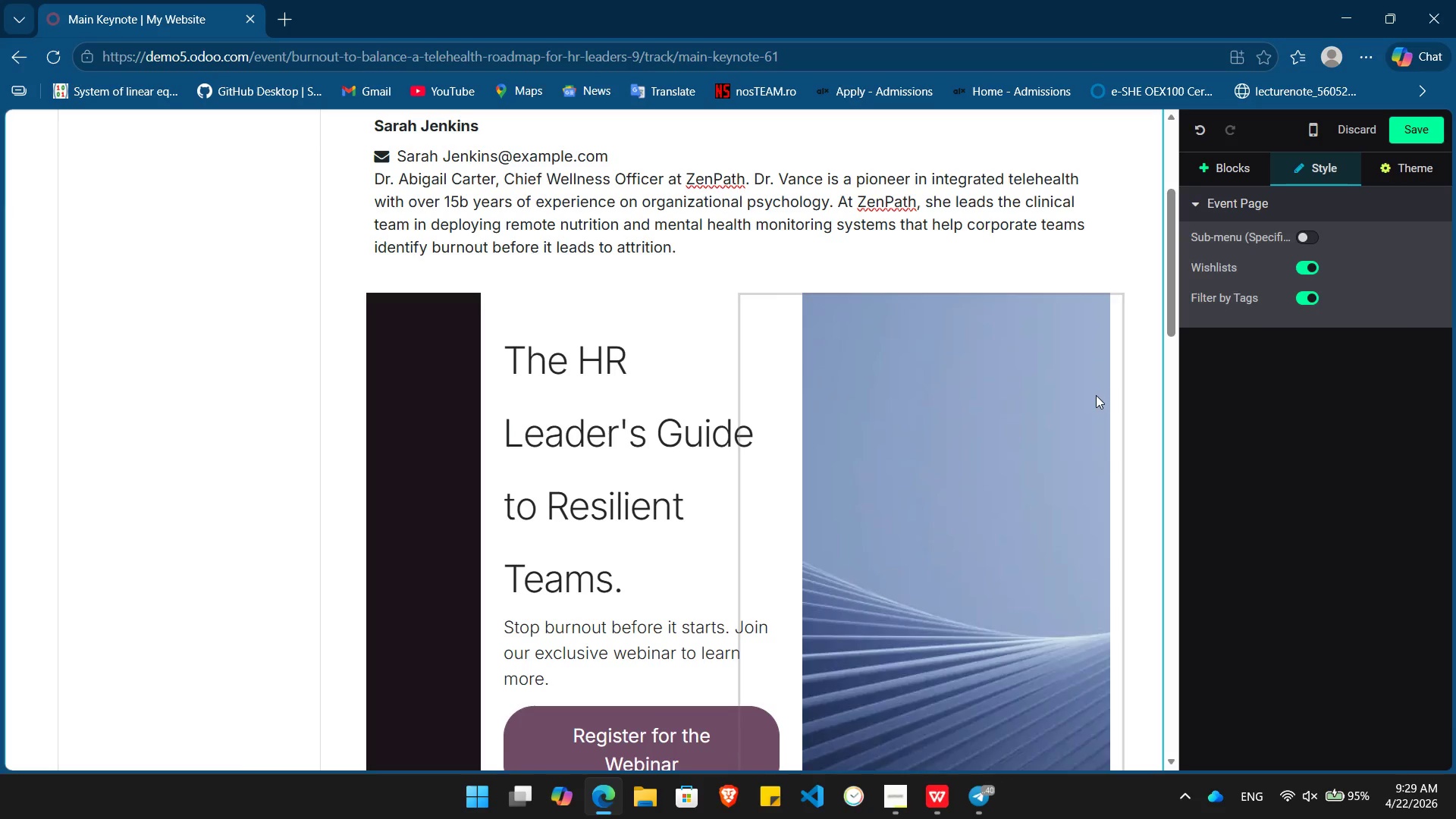 
scroll: coordinate [1096, 395], scroll_direction: down, amount: 4.0
 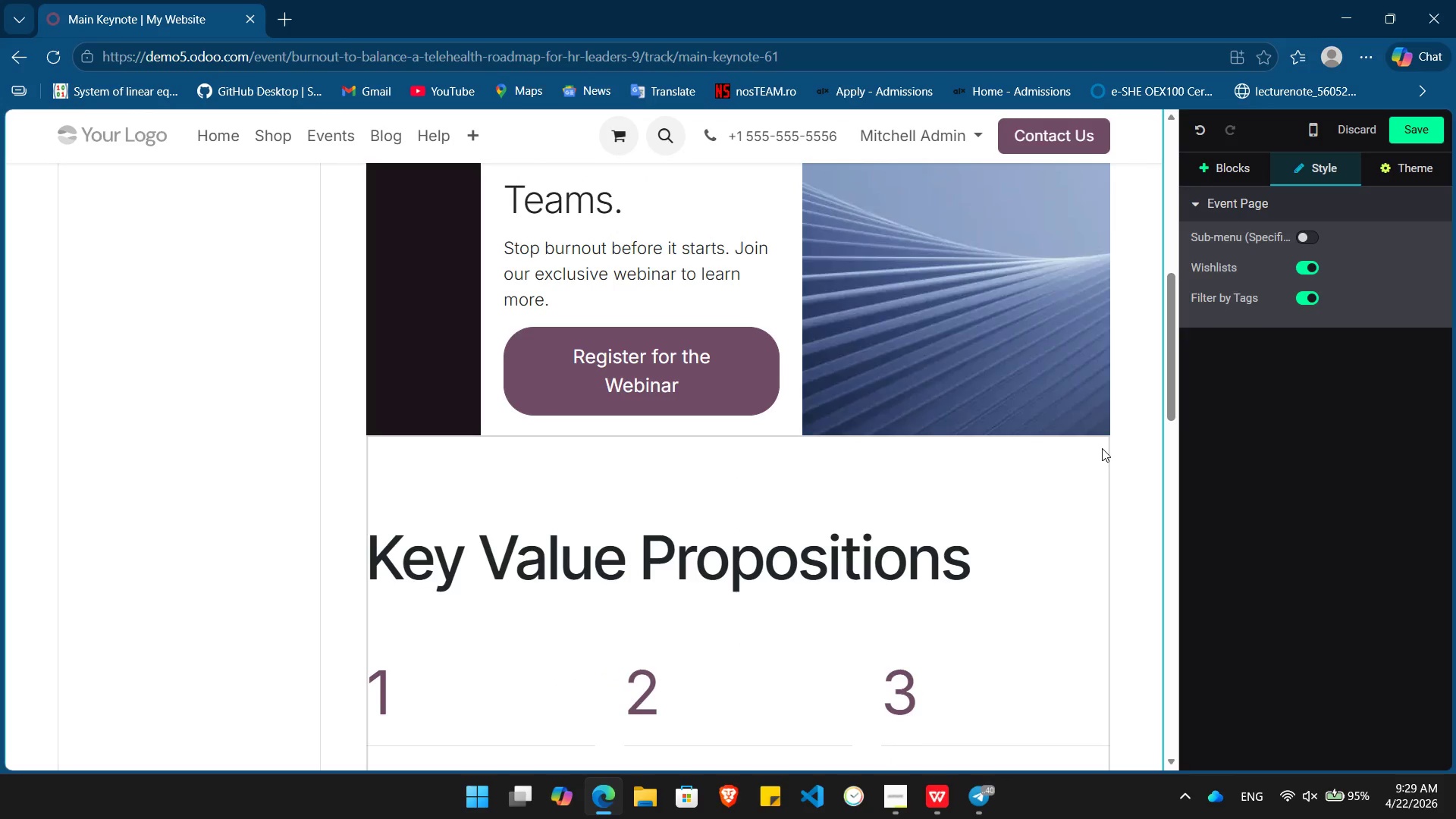 
left_click([1100, 447])
 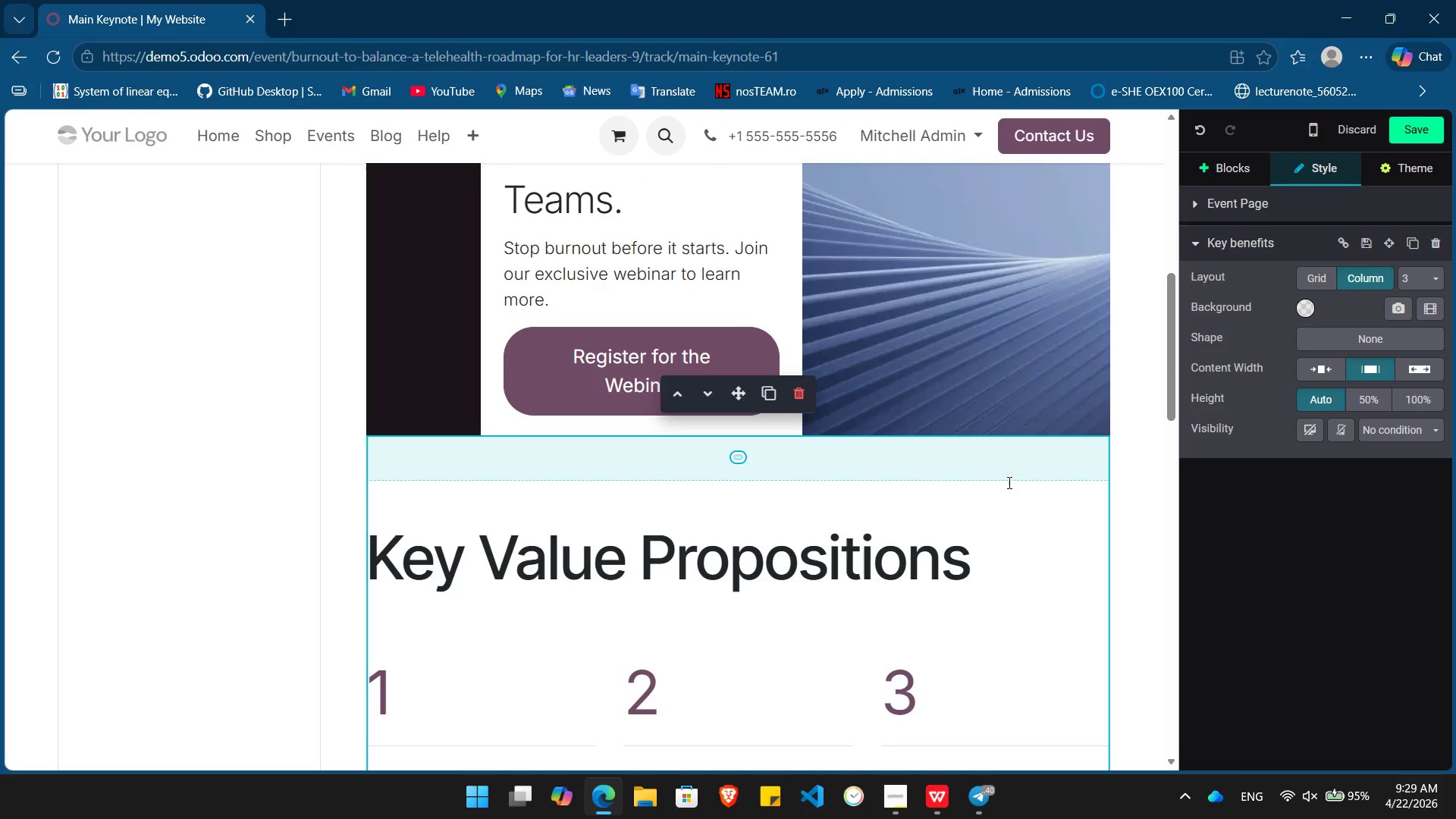 
scroll: coordinate [1008, 482], scroll_direction: down, amount: 3.0
 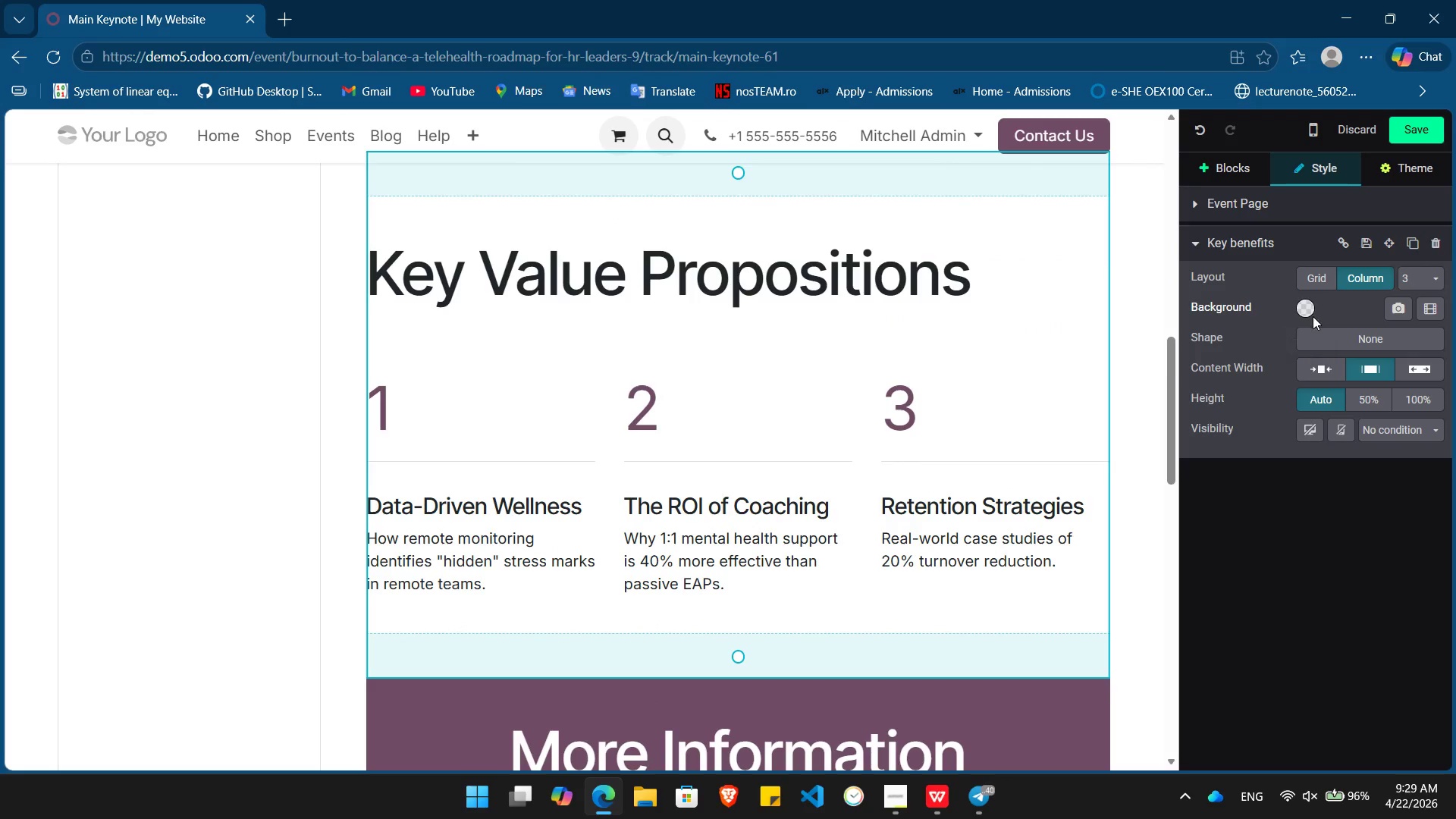 
left_click([1312, 317])
 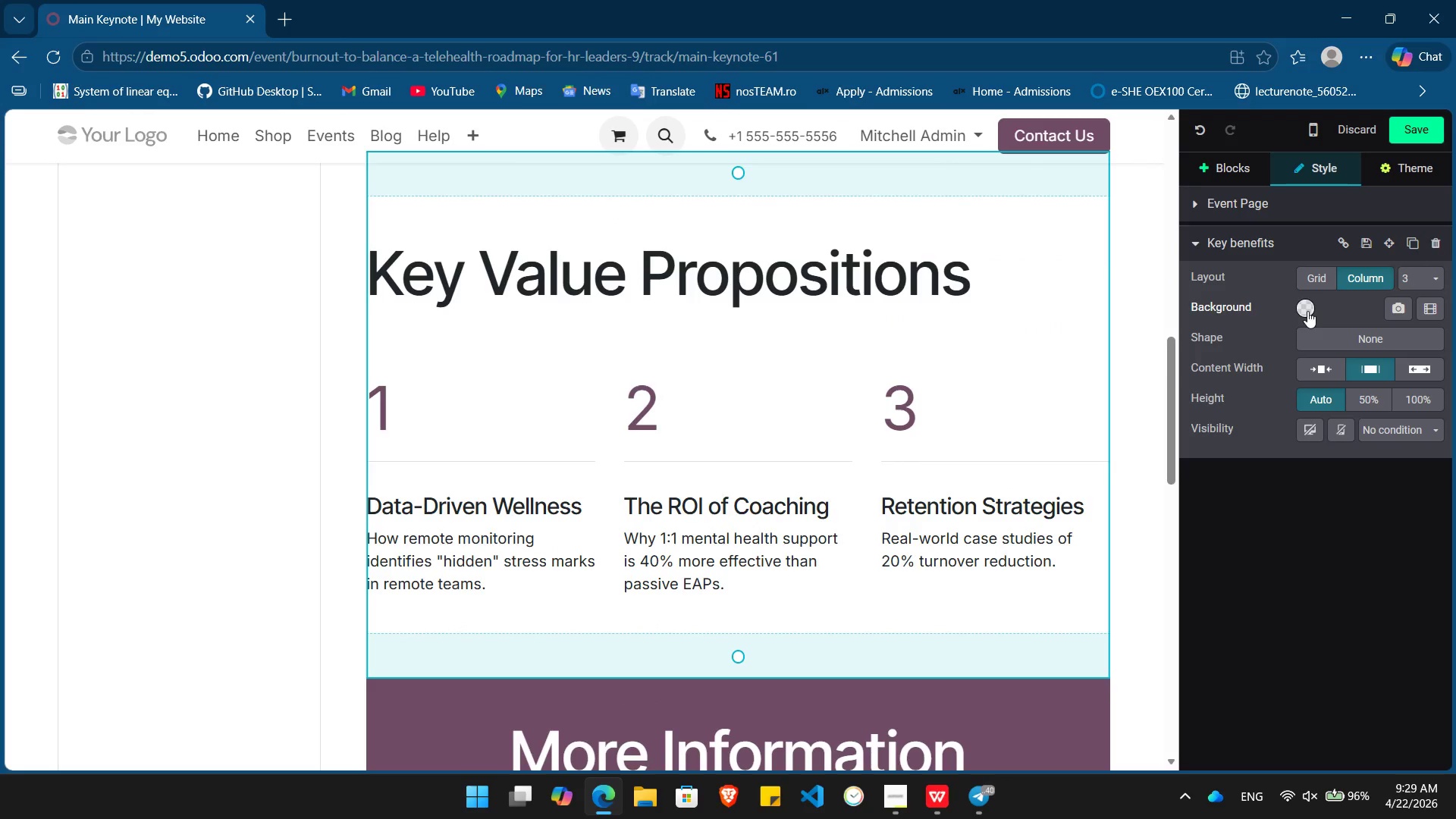 
left_click([1307, 311])
 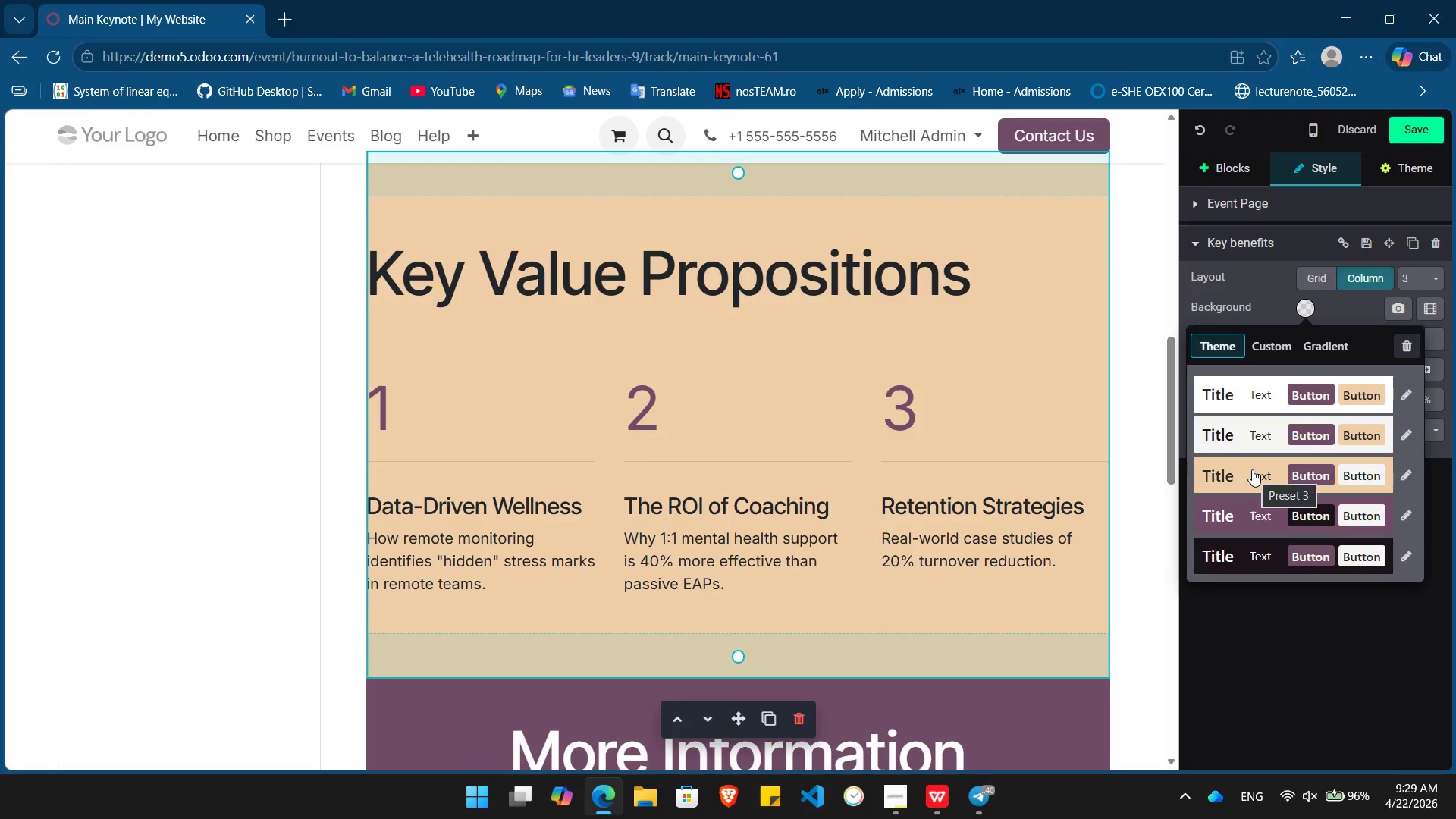 
left_click([1252, 469])
 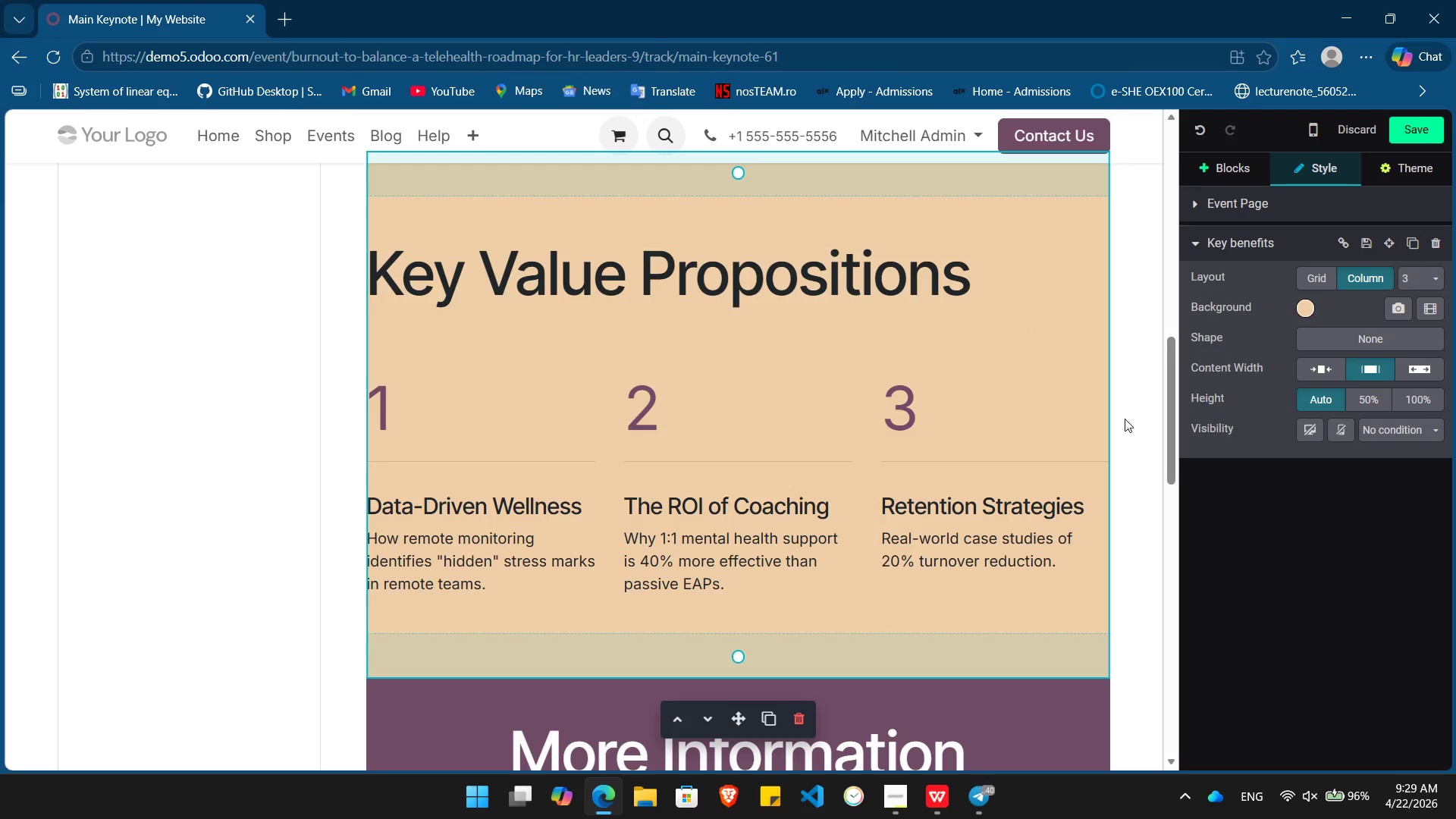 
scroll: coordinate [1125, 419], scroll_direction: down, amount: 6.0
 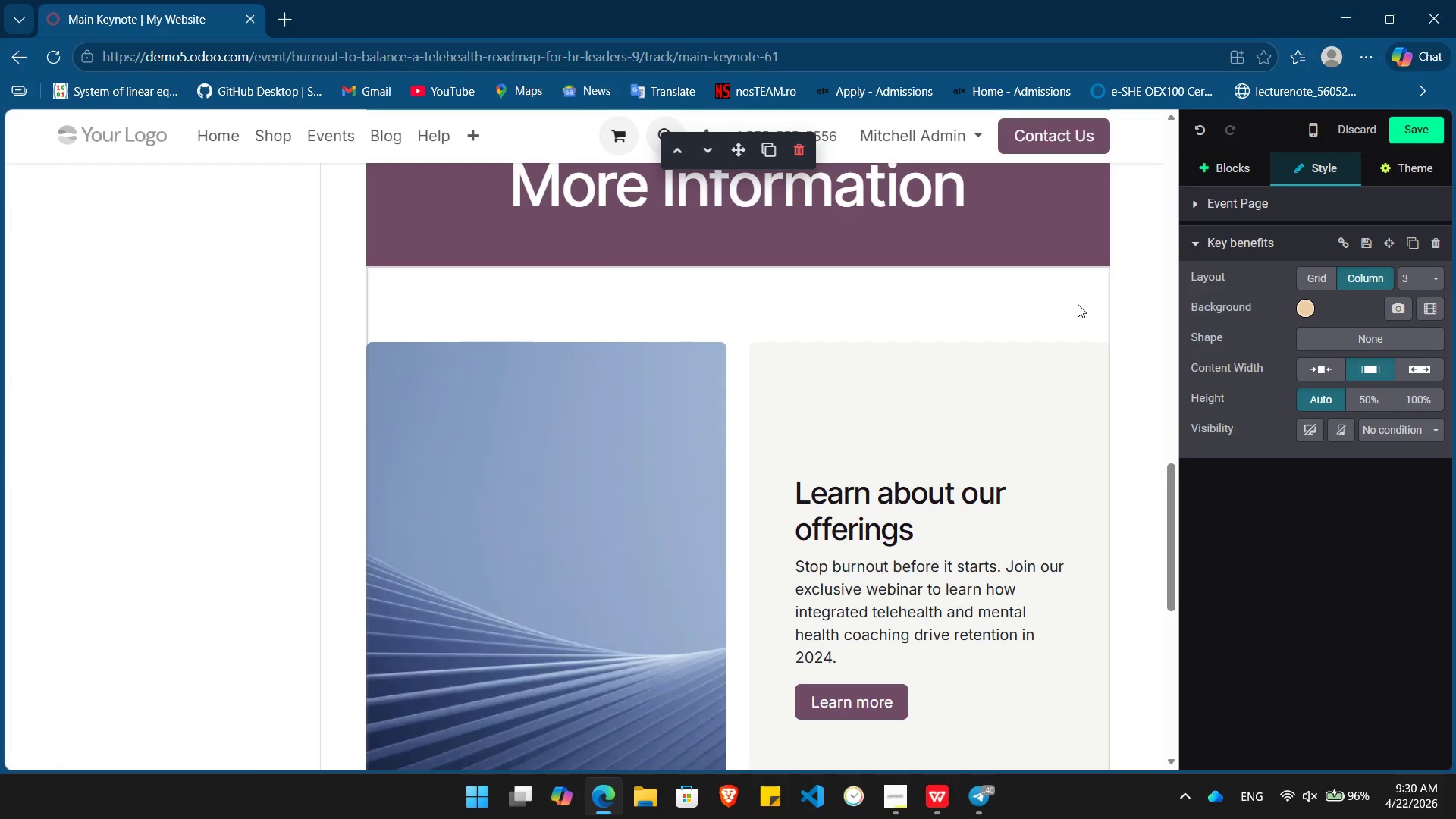 
left_click([1078, 298])
 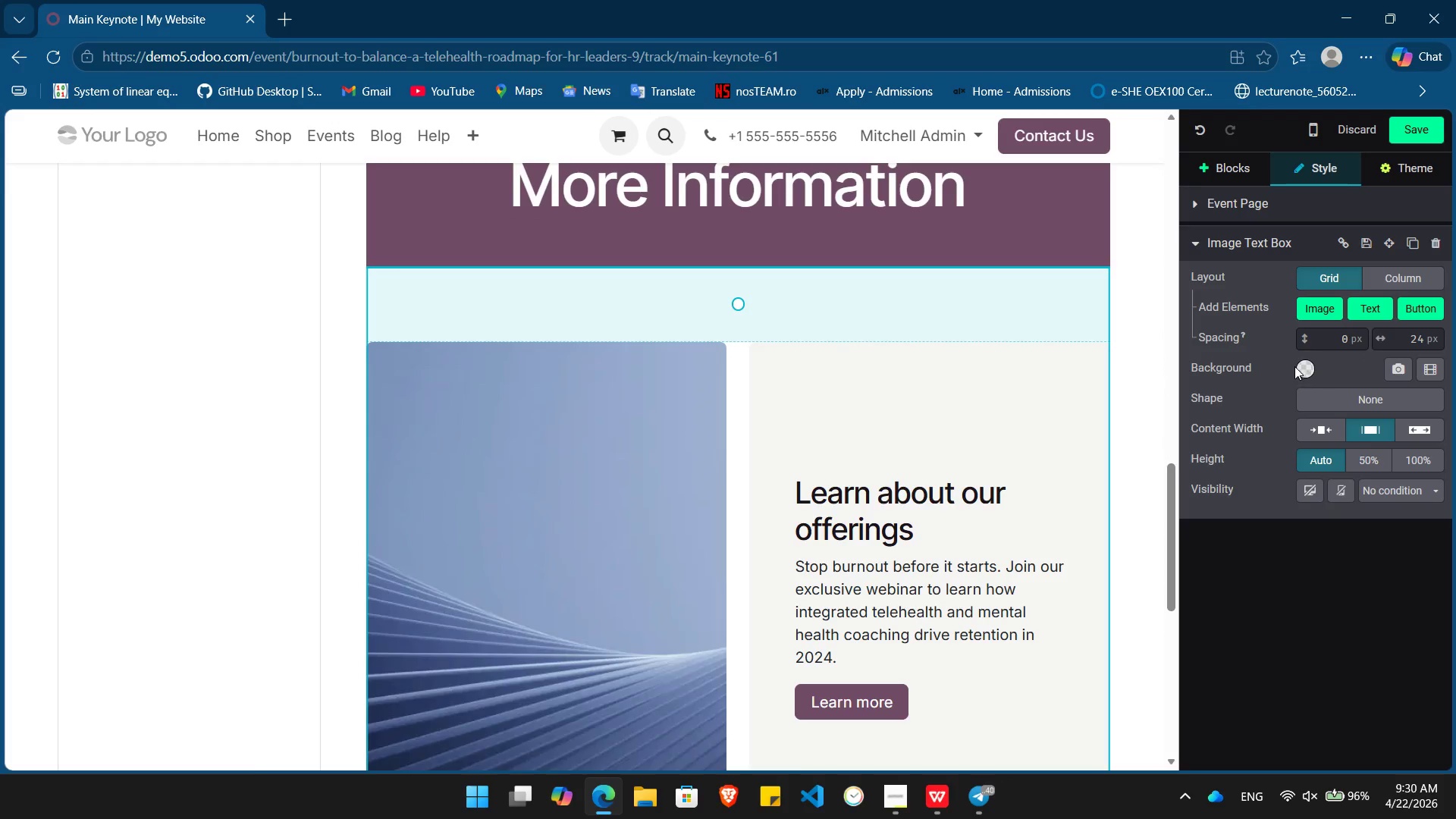 
left_click([1298, 368])
 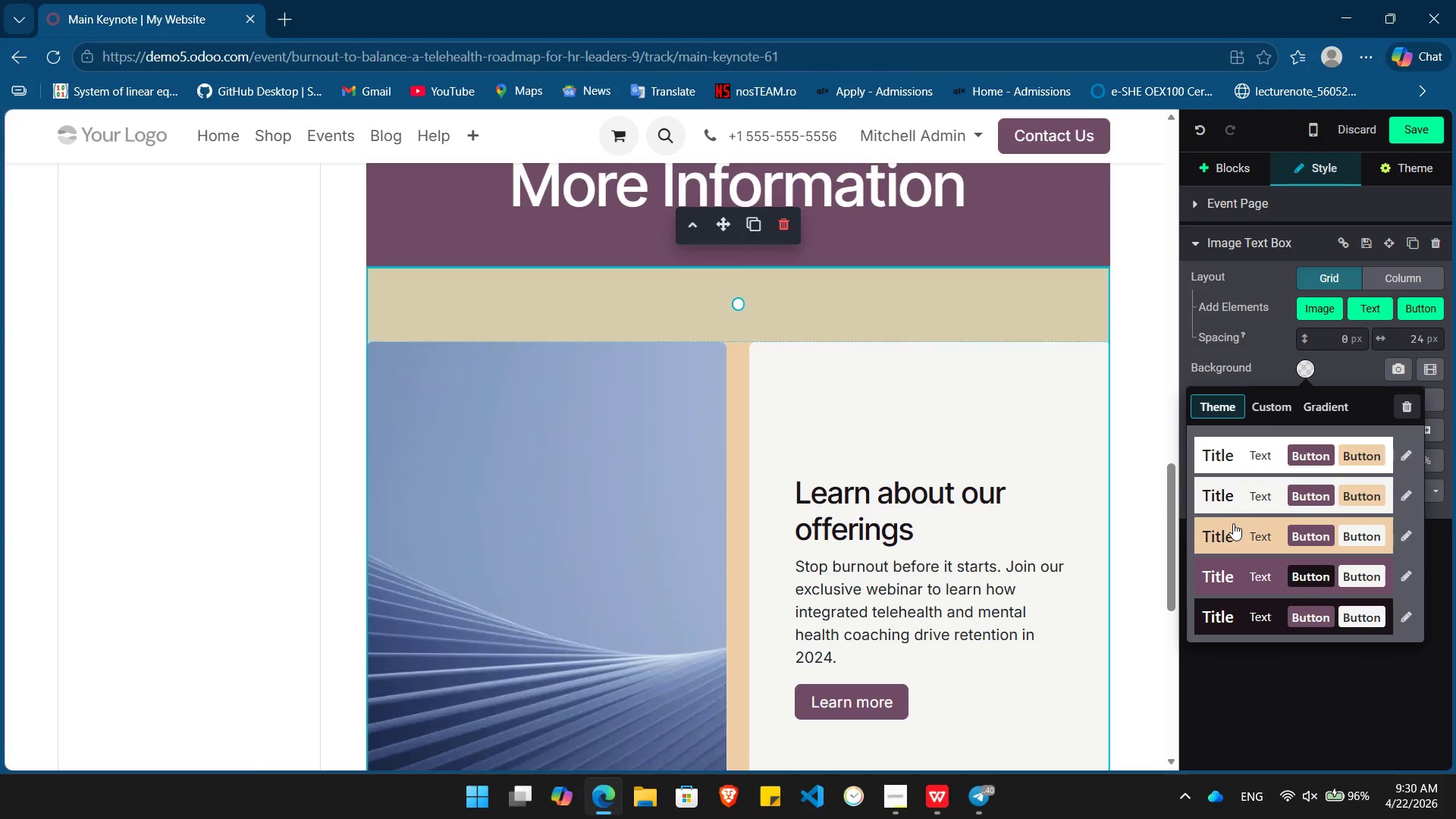 
left_click([1232, 526])
 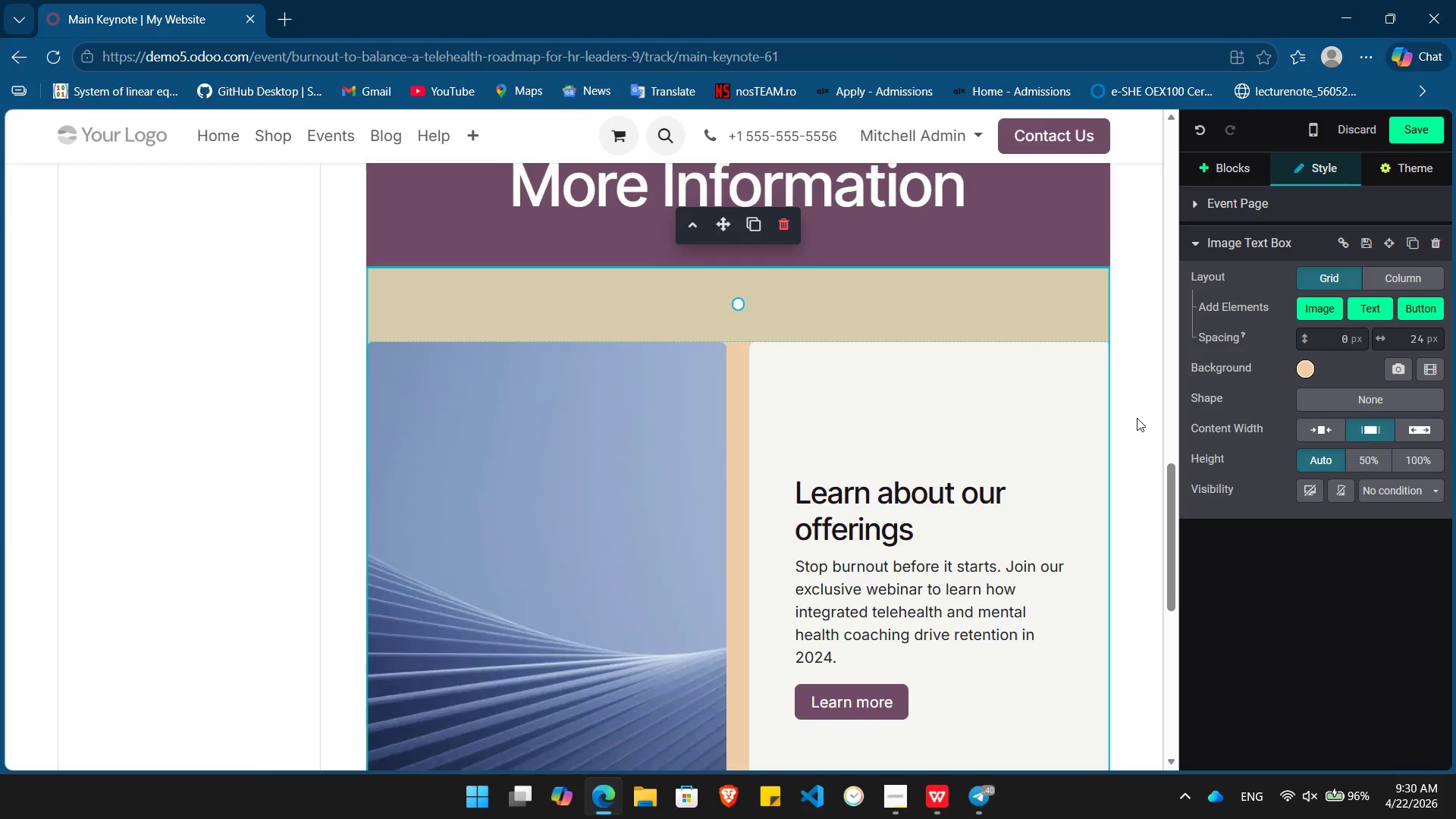 
scroll: coordinate [1137, 418], scroll_direction: down, amount: 2.0
 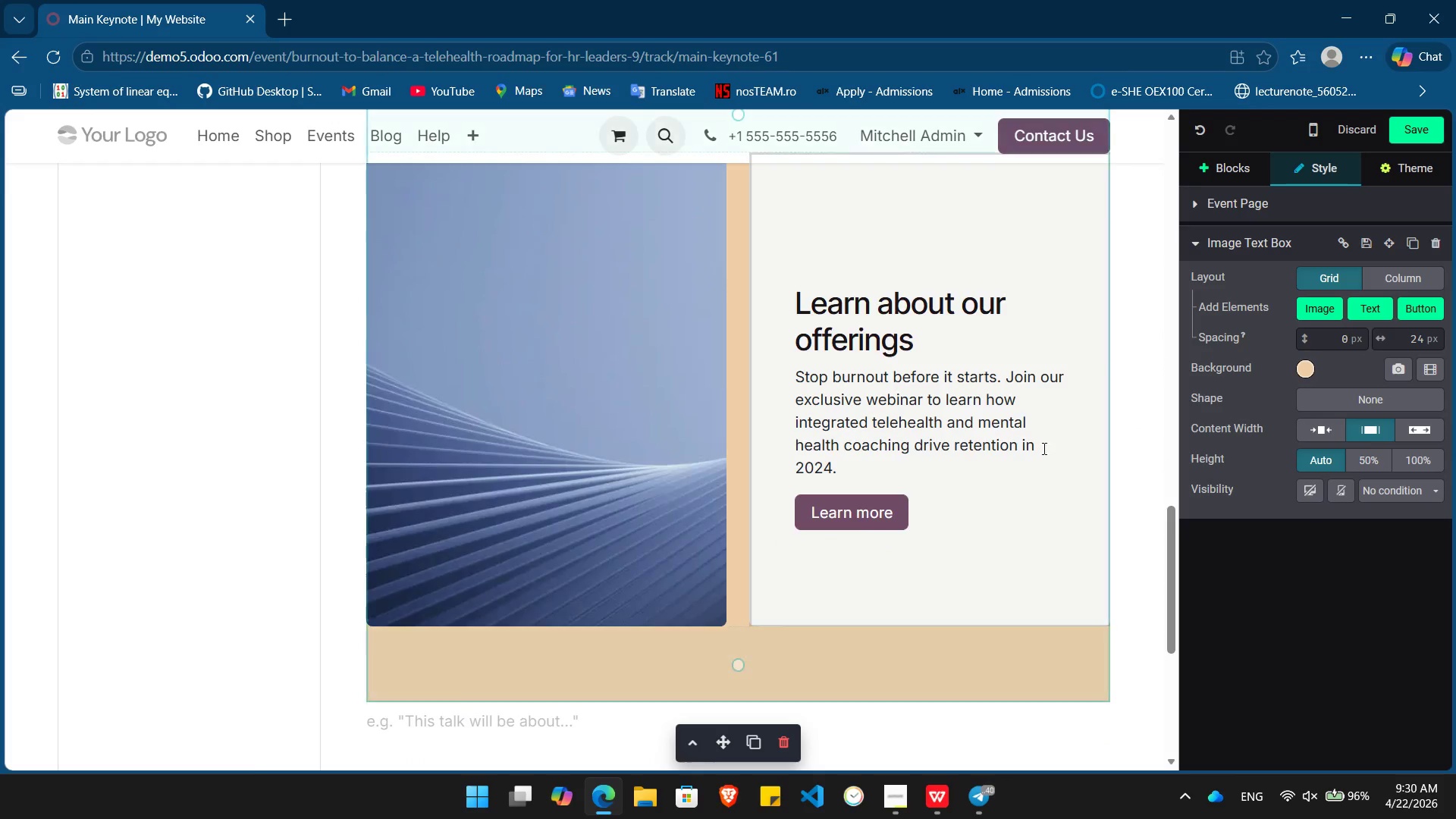 
left_click([1043, 448])
 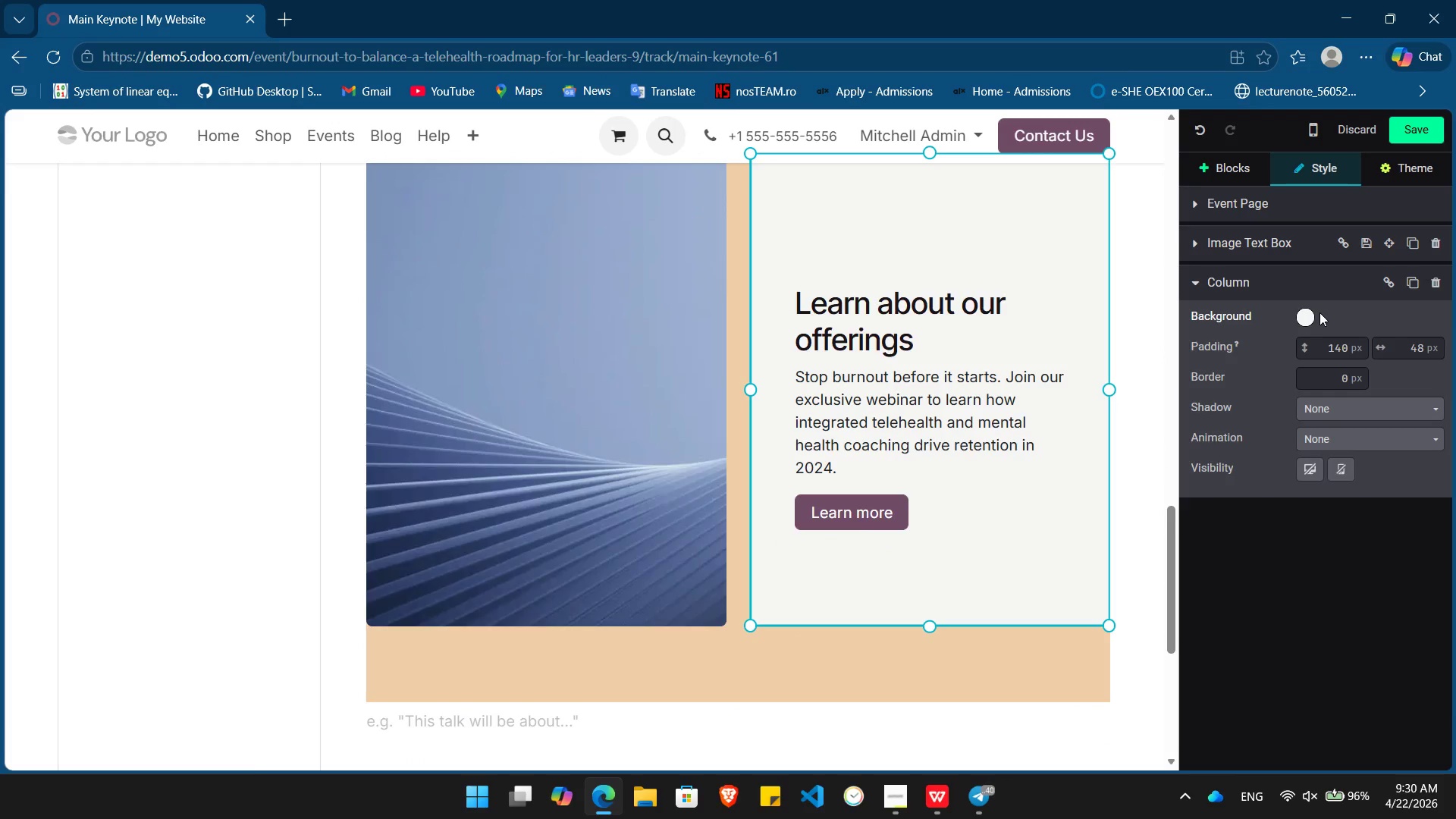 
left_click([1307, 316])
 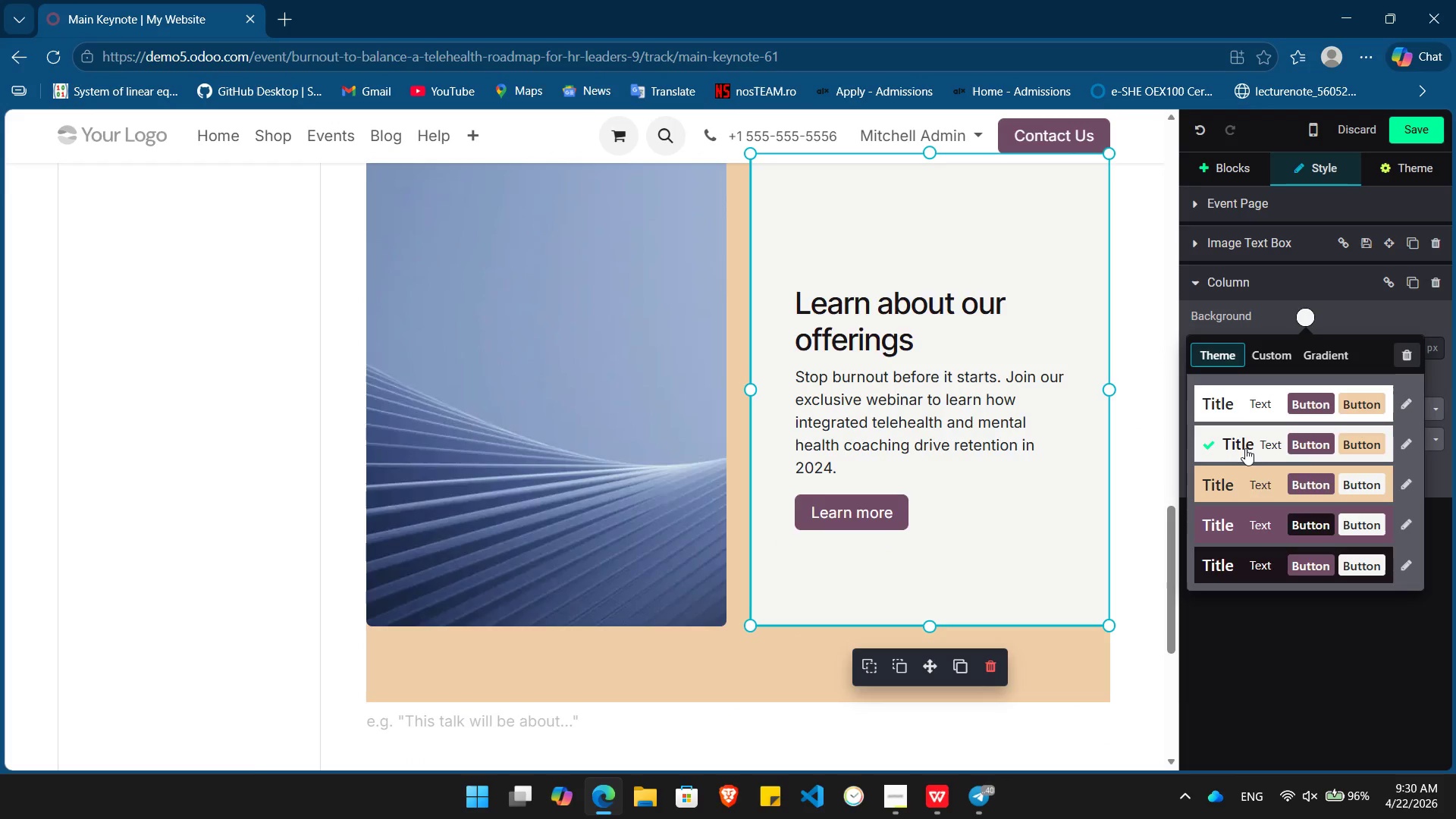 
left_click([1245, 448])
 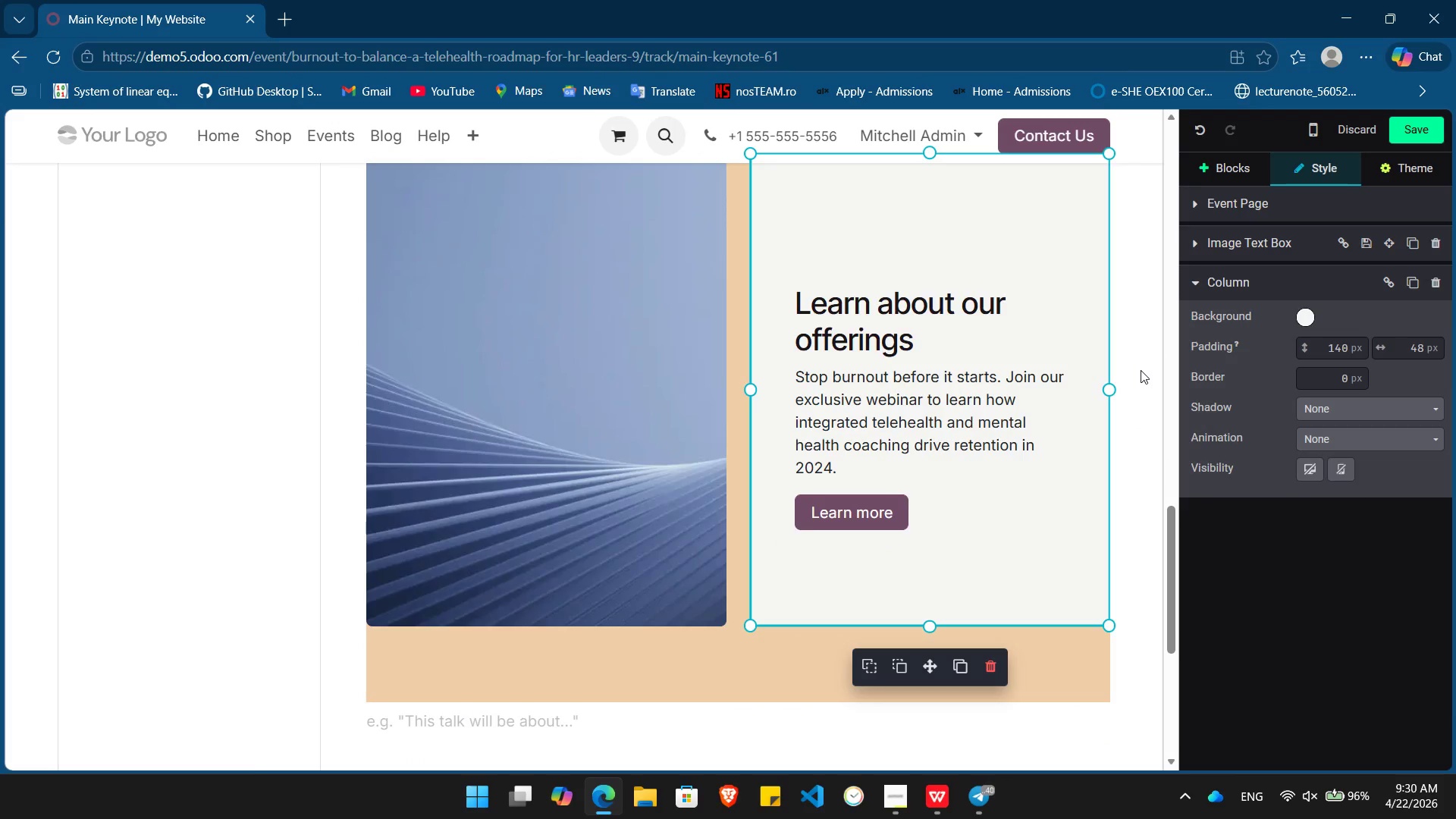 
scroll: coordinate [1141, 370], scroll_direction: down, amount: 2.0
 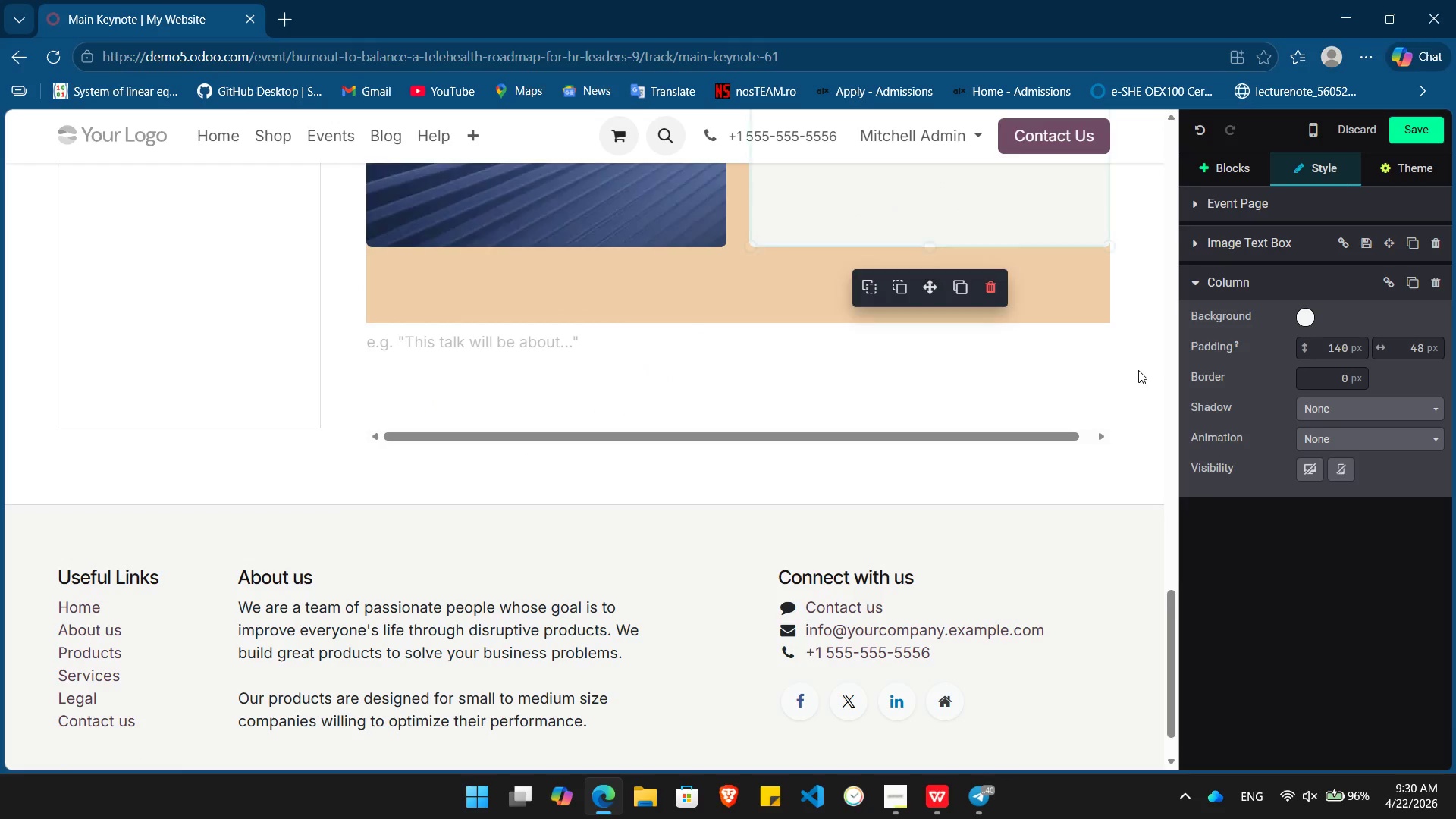 
scroll: coordinate [1138, 370], scroll_direction: up, amount: 8.0
 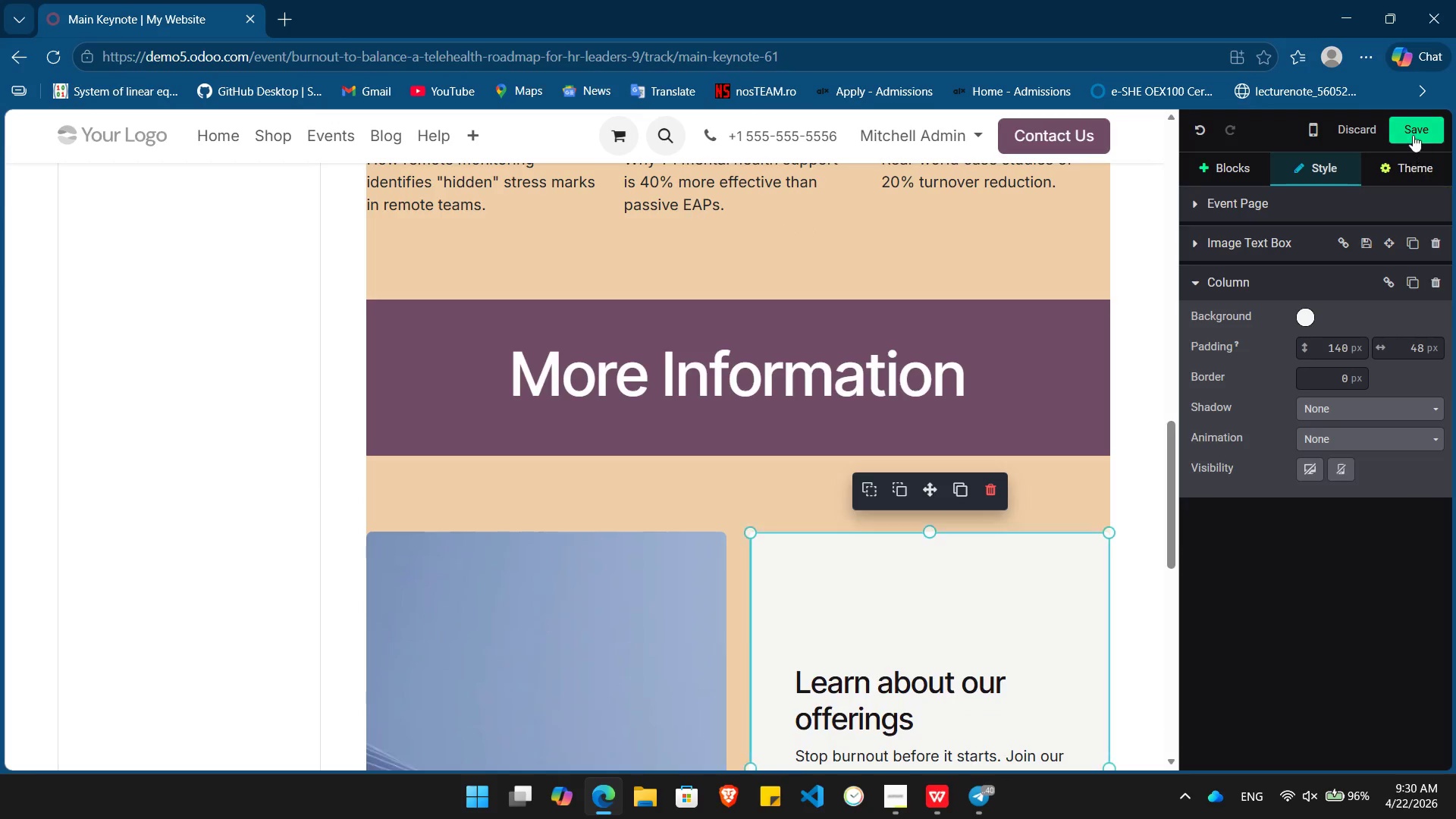 
left_click([1412, 127])
 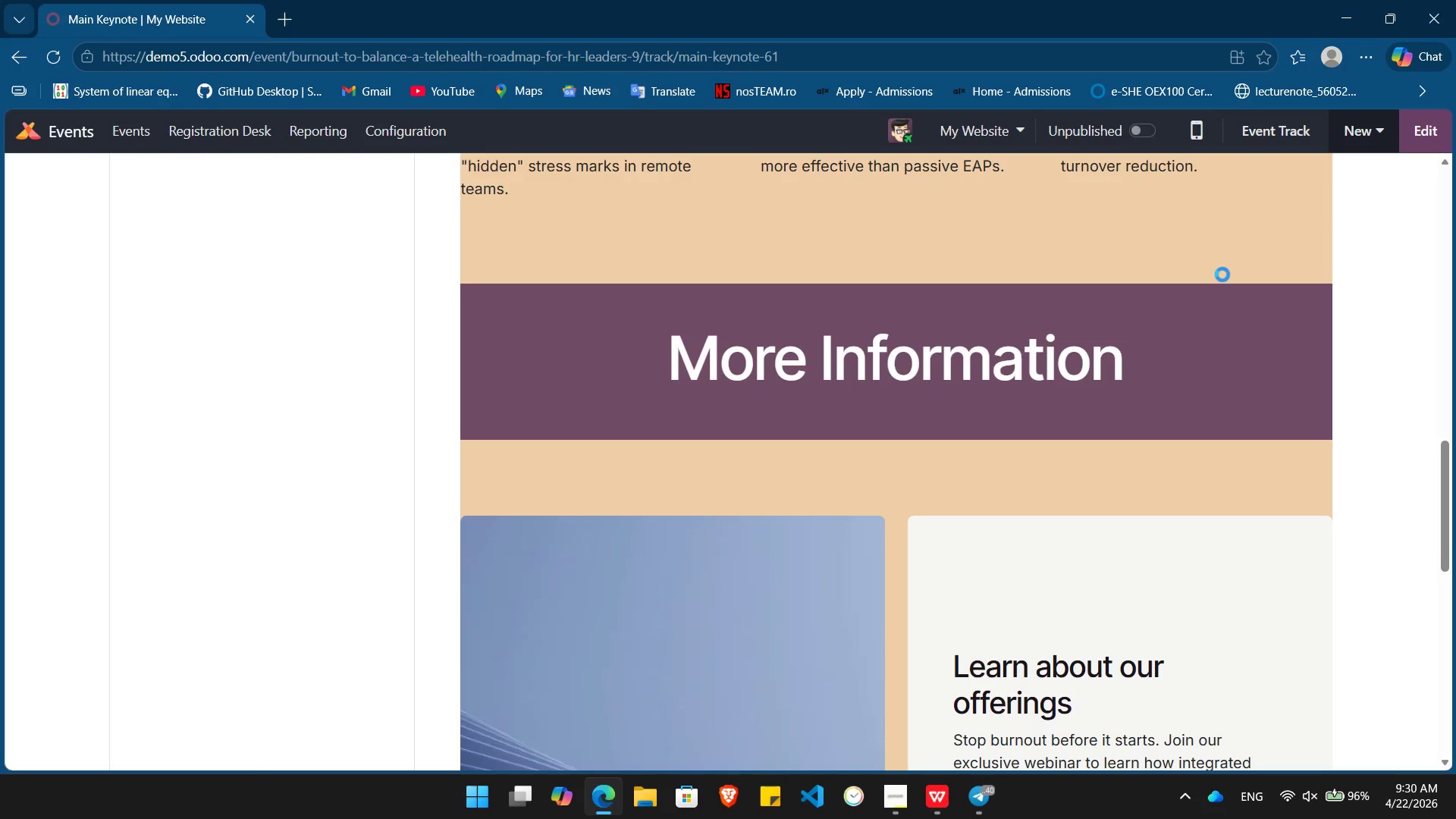 
scroll: coordinate [1110, 419], scroll_direction: up, amount: 15.0
 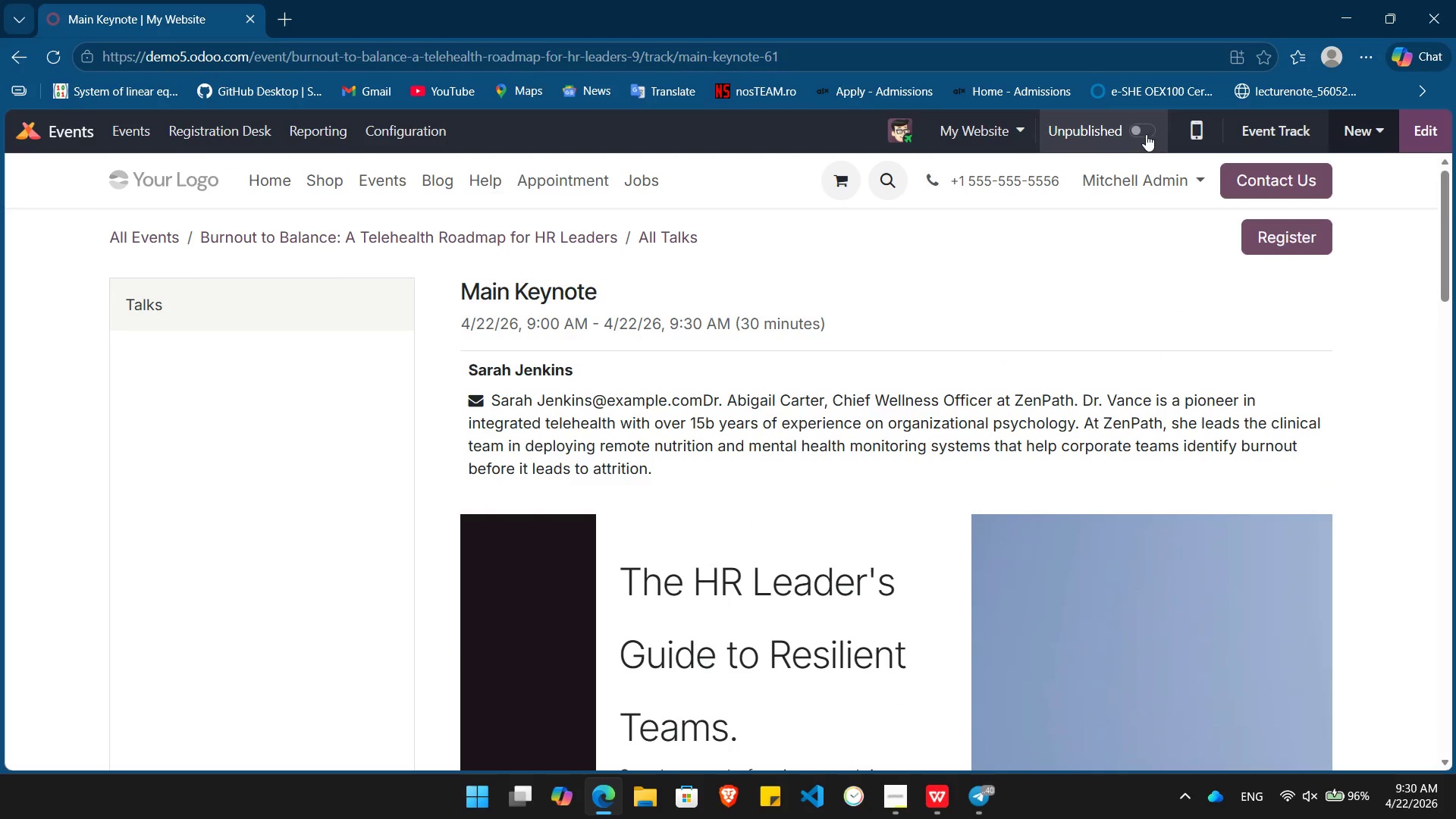 
left_click([1146, 133])
 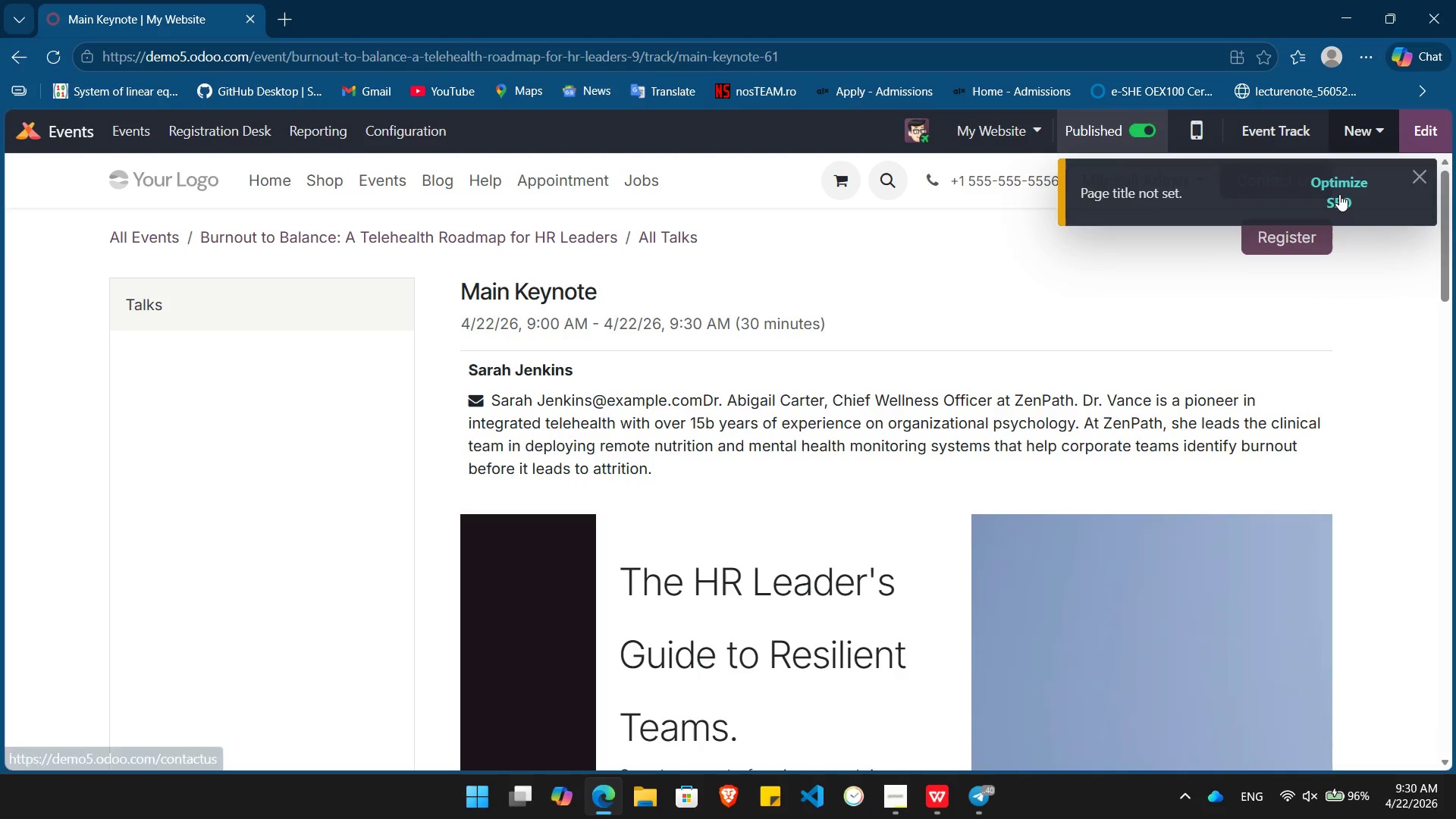 
left_click([1344, 188])
 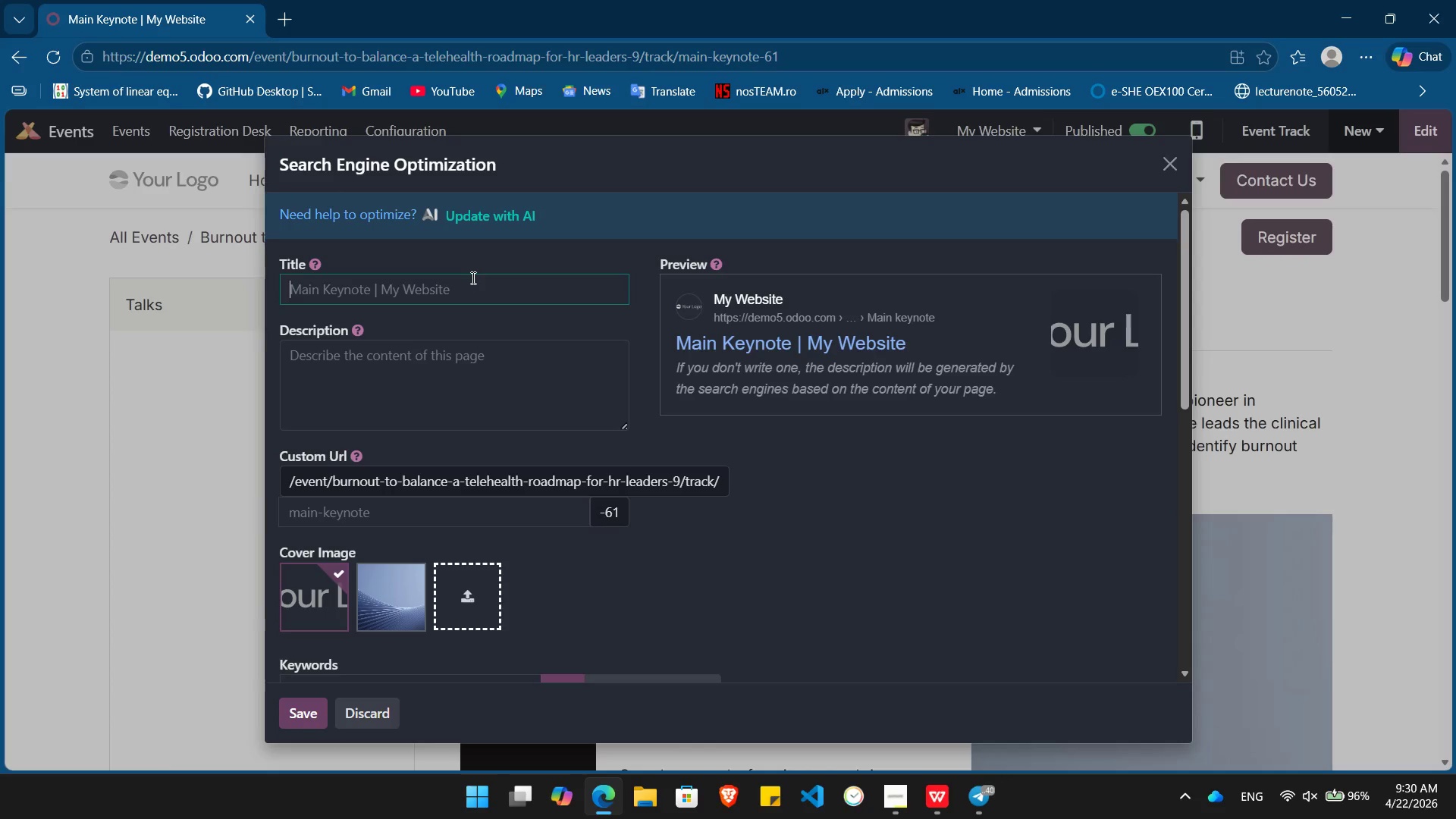 
wait(7.98)
 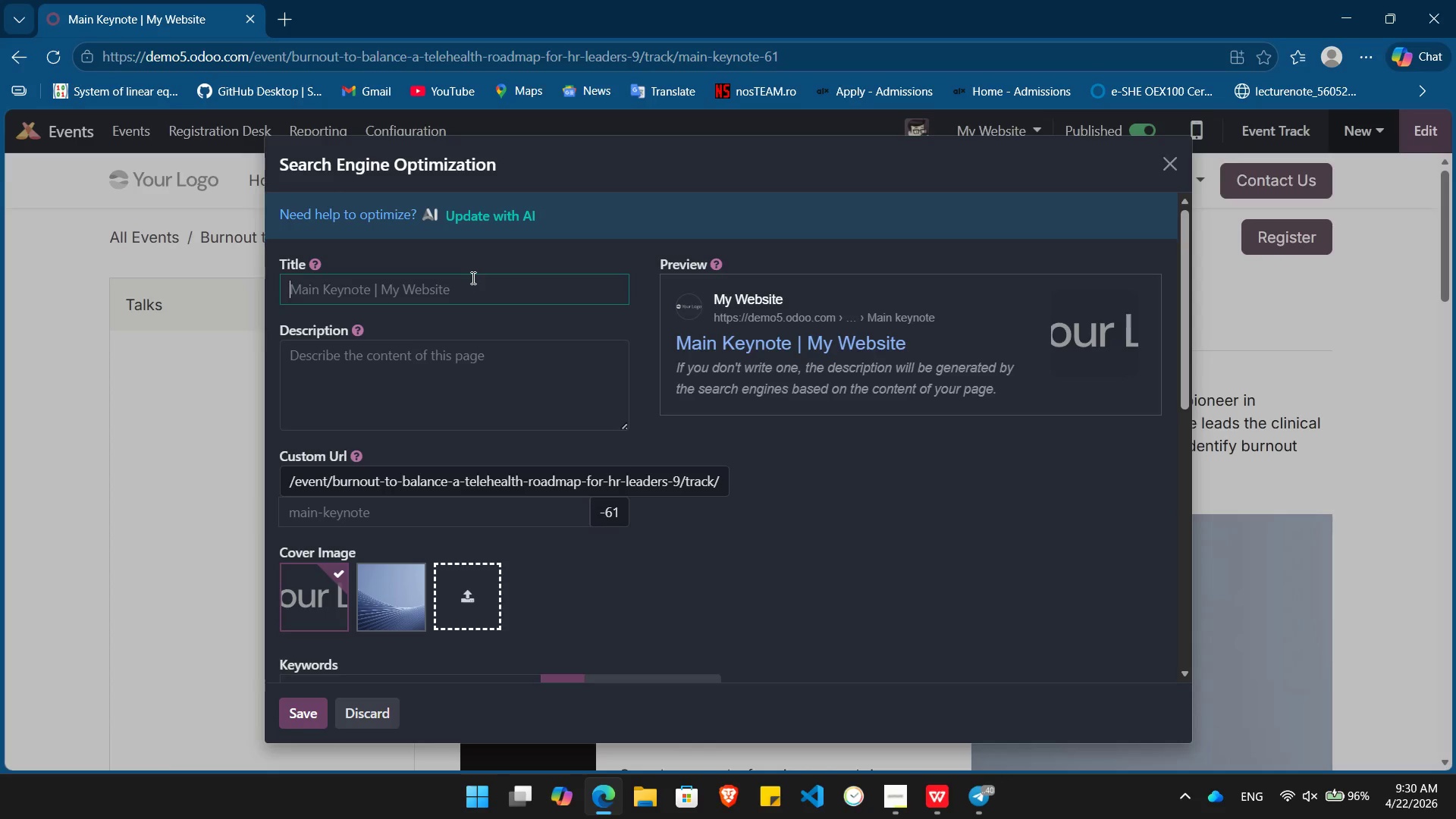 
left_click([768, 344])
 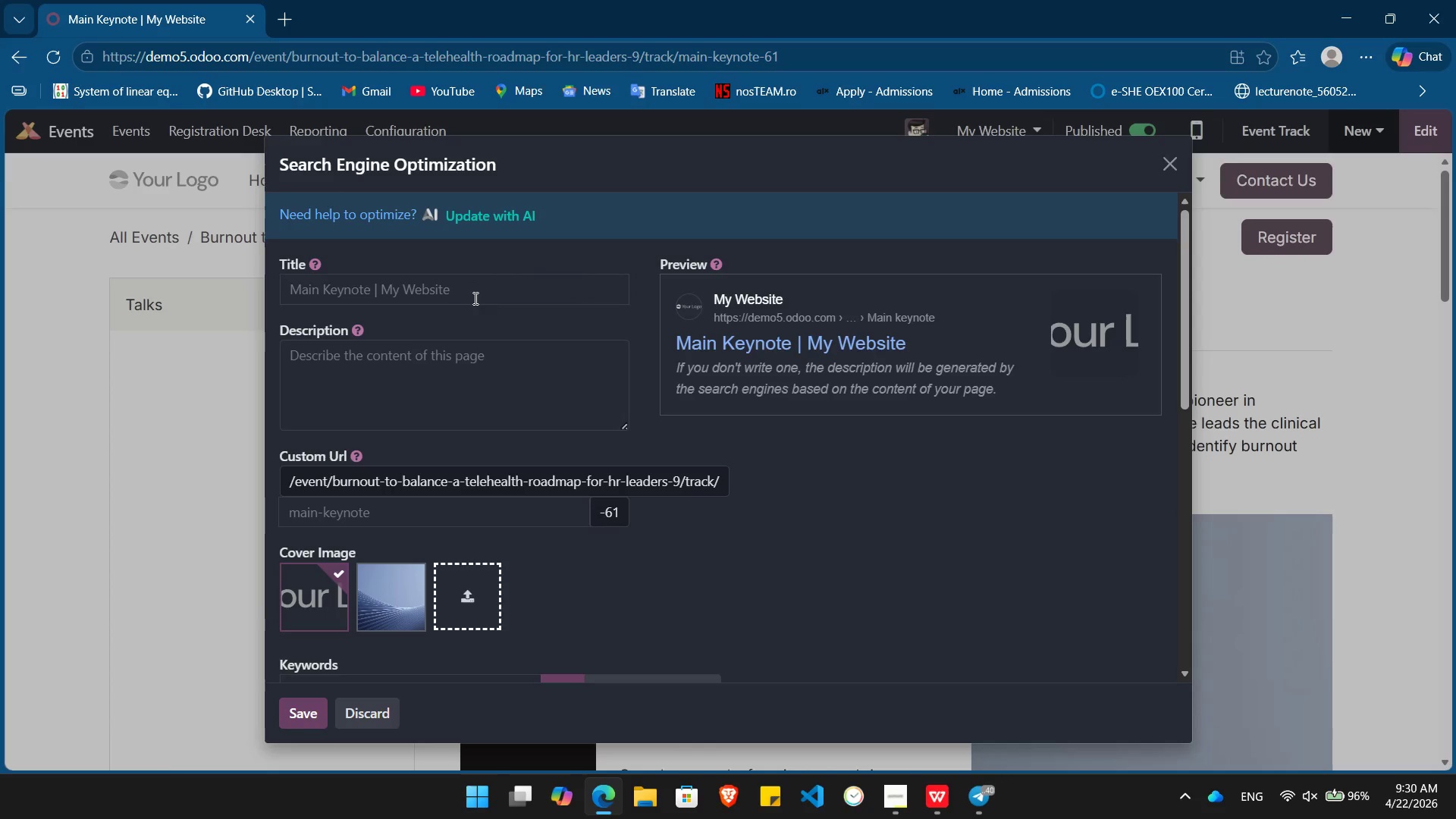 
left_click([473, 287])
 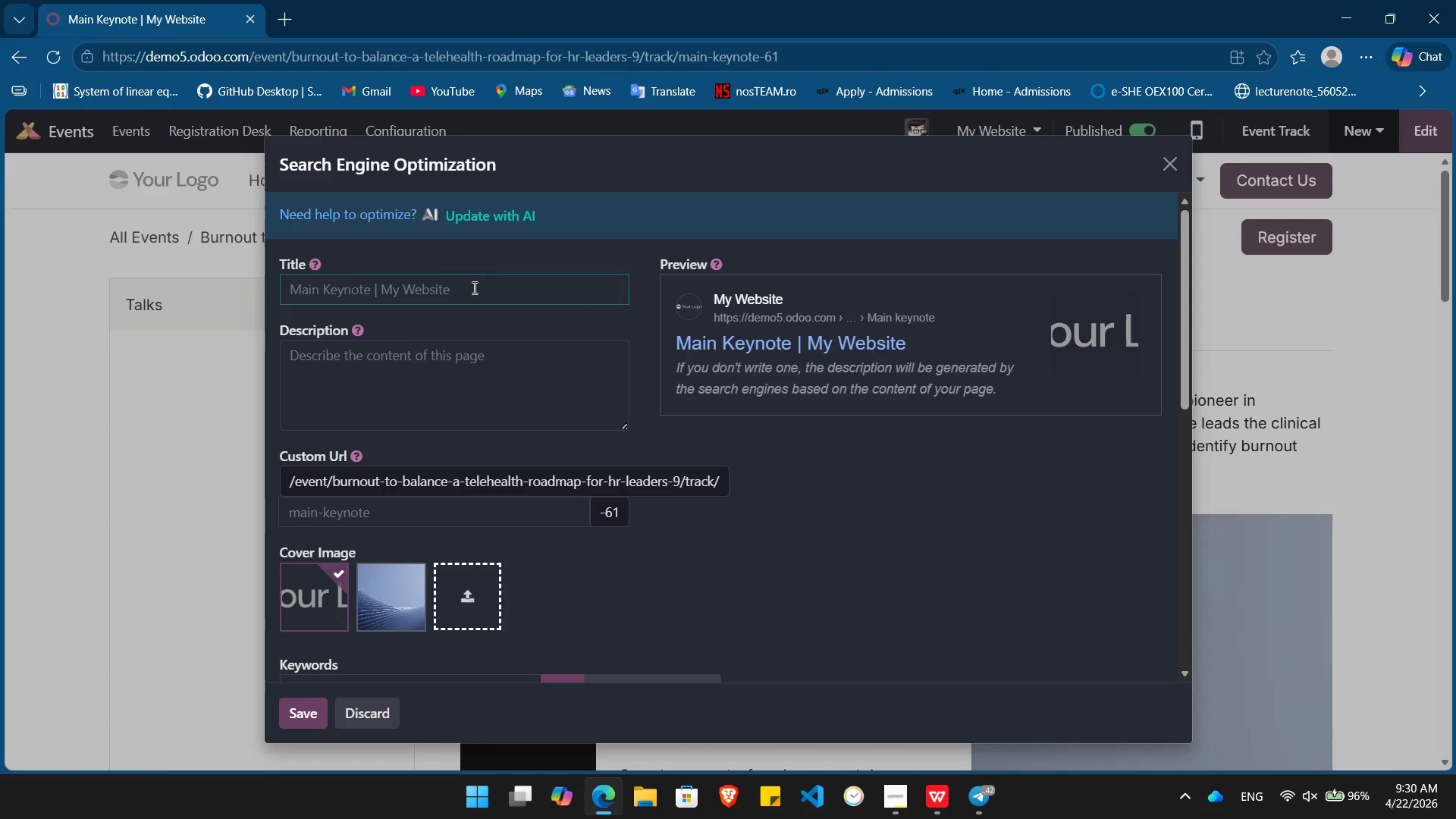 
type(Main key Notes)
 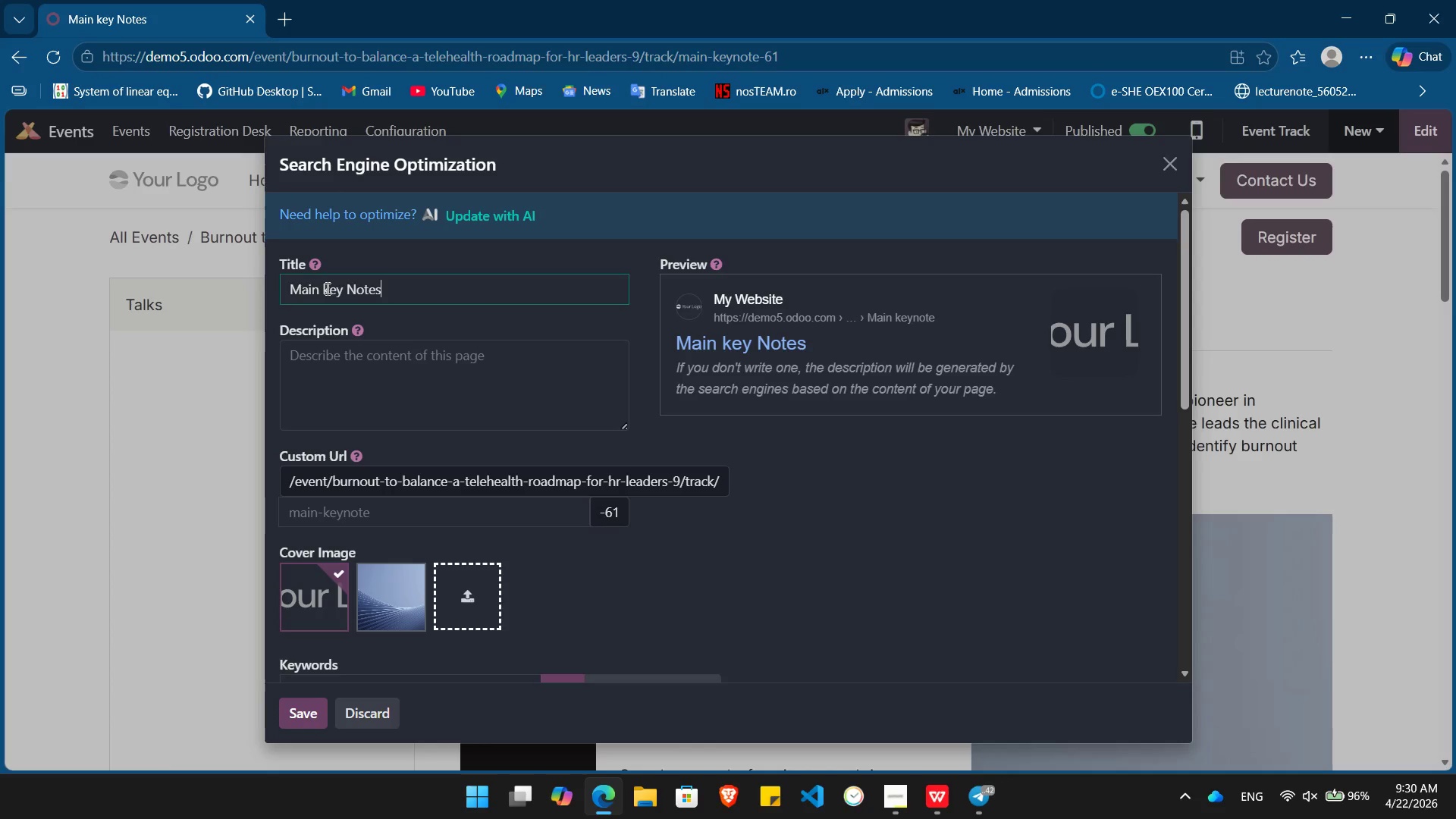 
left_click([326, 288])
 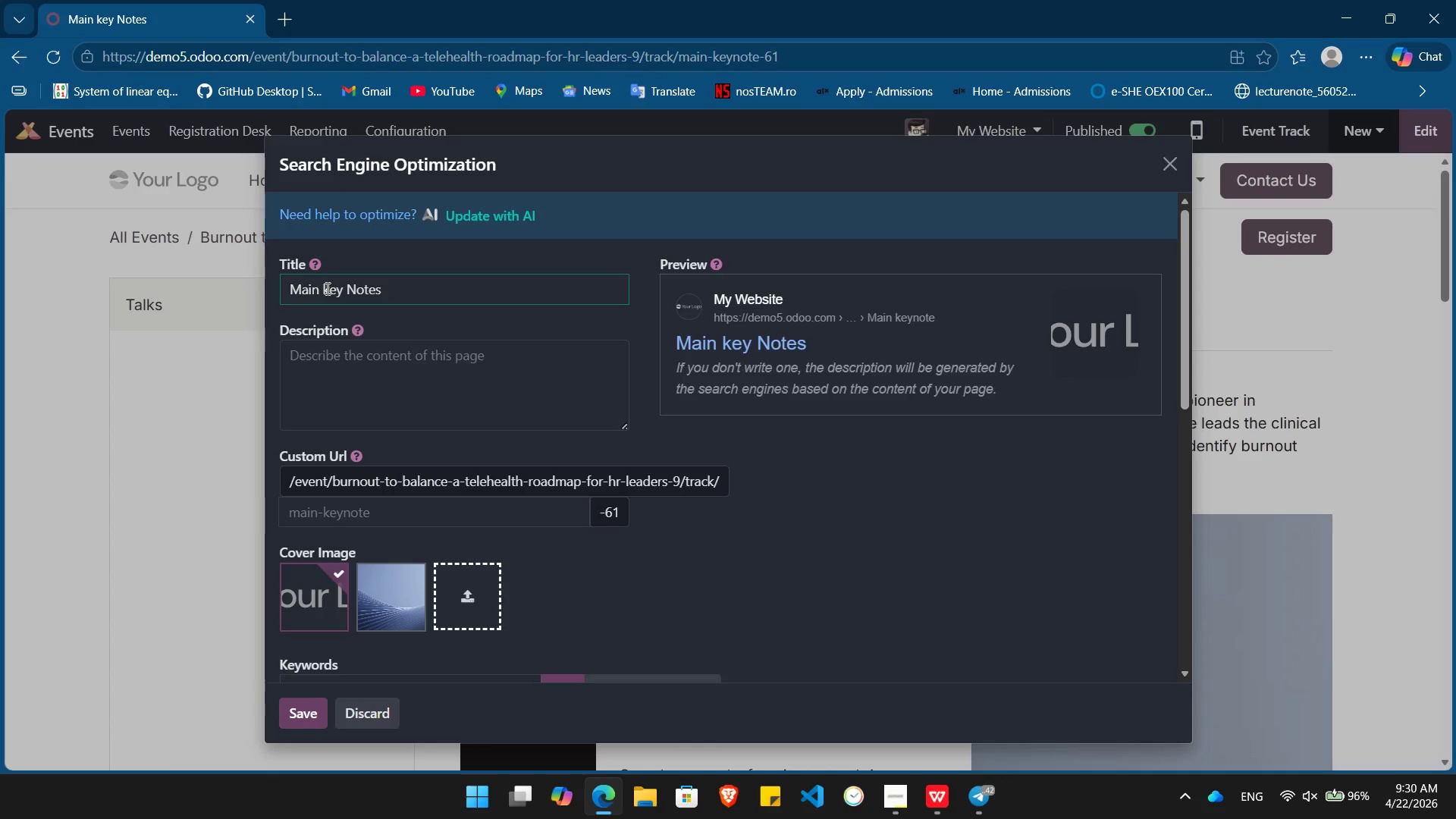 
key(Backspace)
 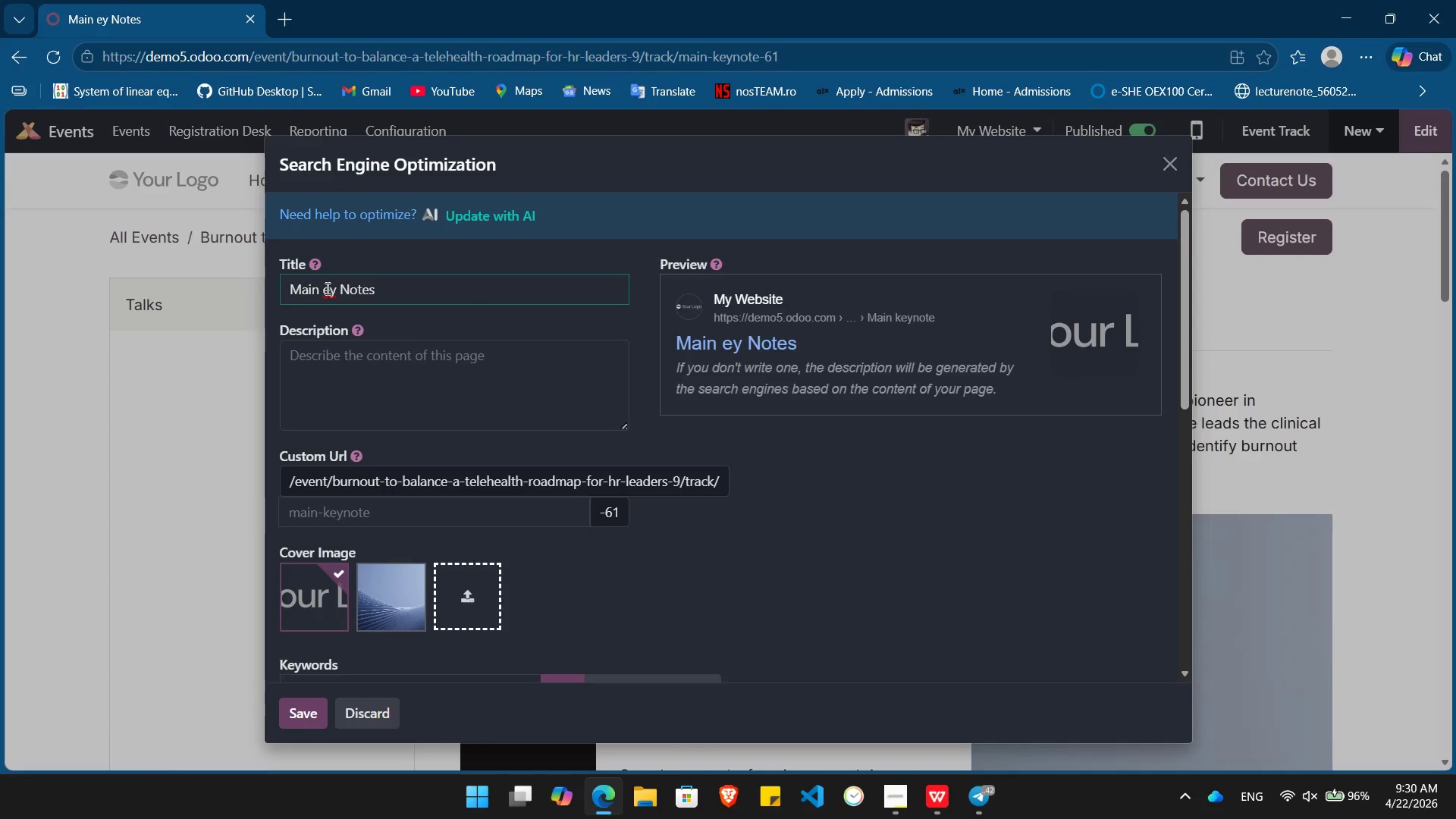 
key(Shift+ShiftLeft)
 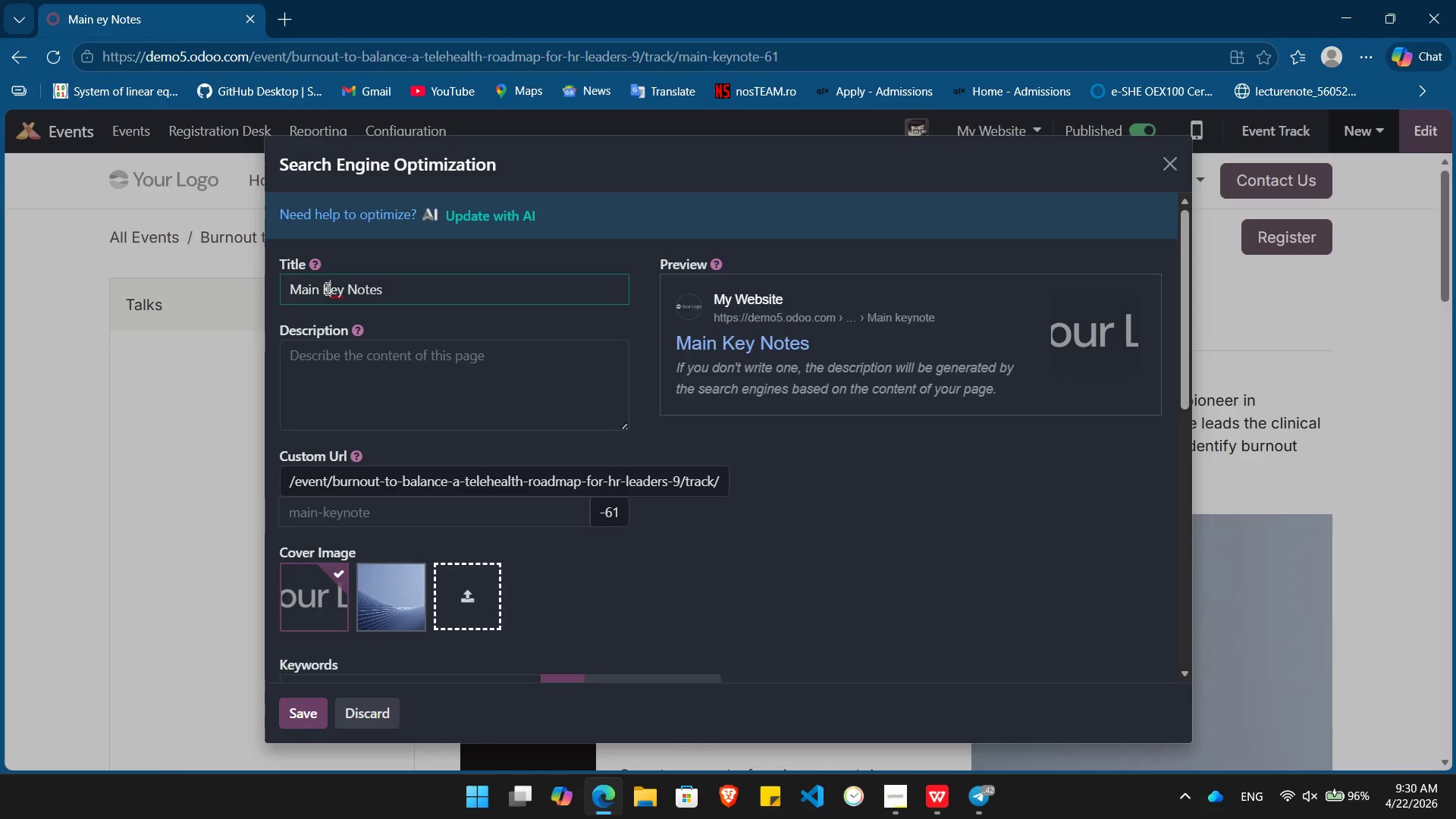 
key(Shift+K)
 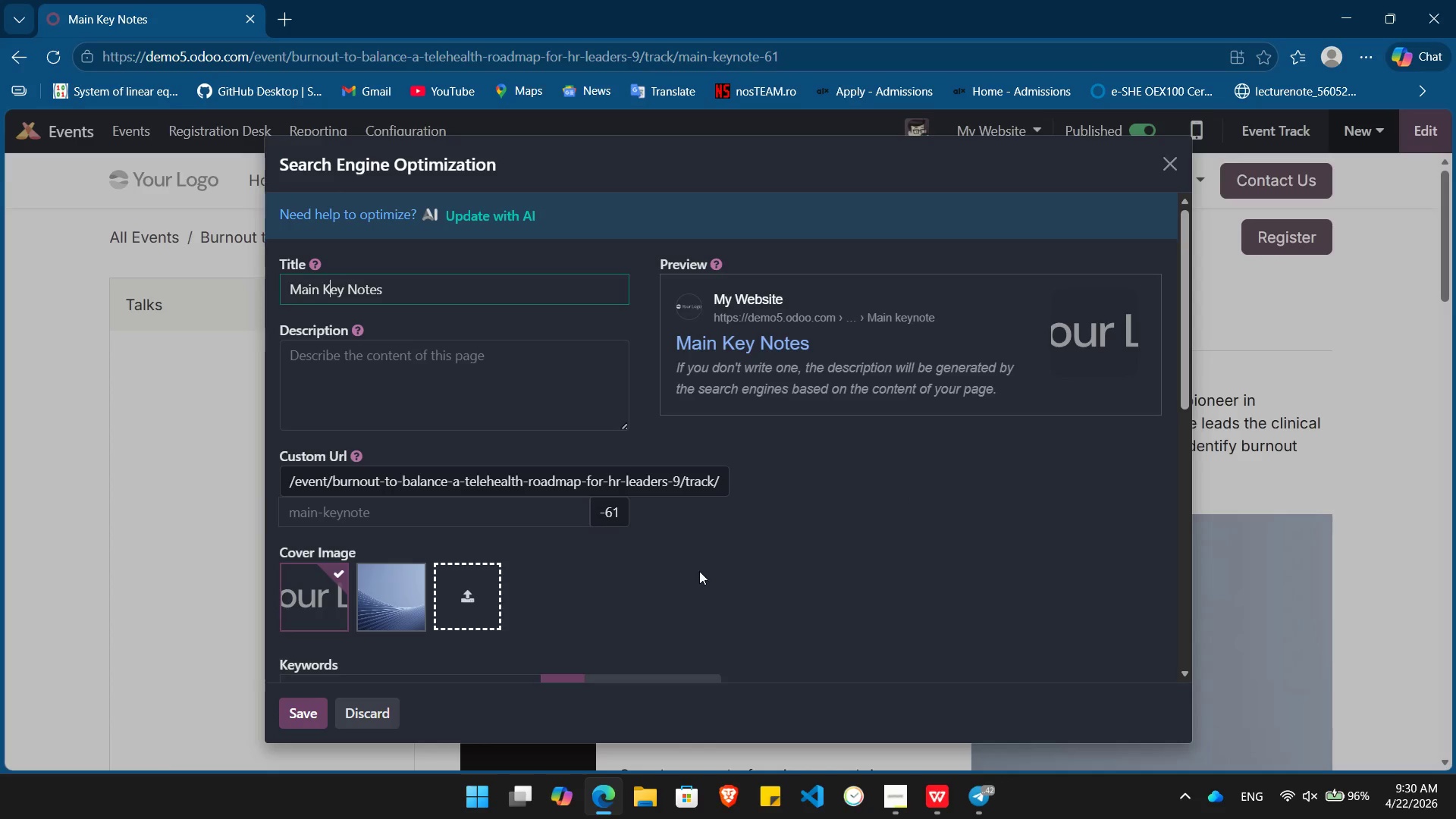 
left_click([294, 716])
 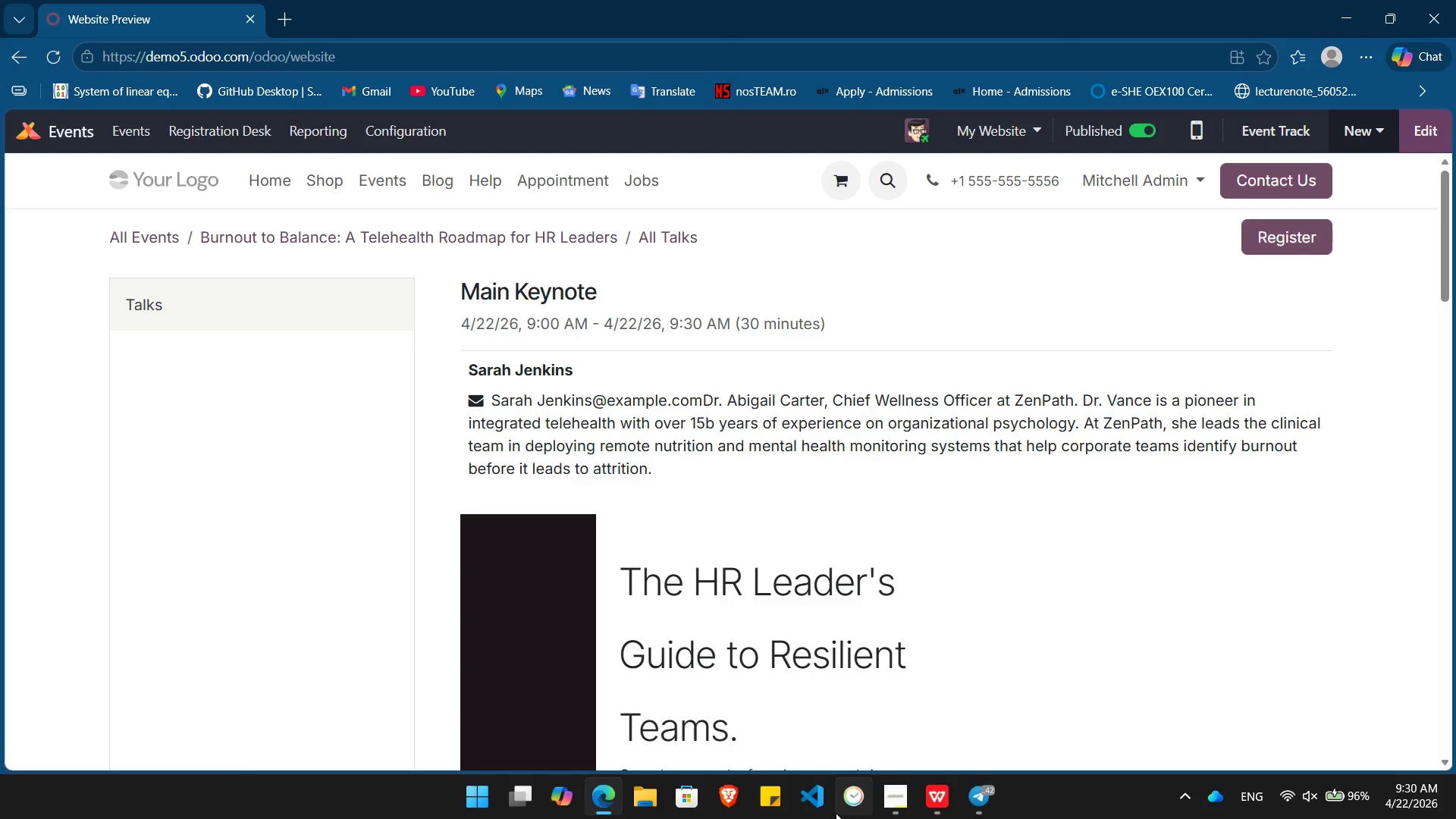 
left_click([883, 790])